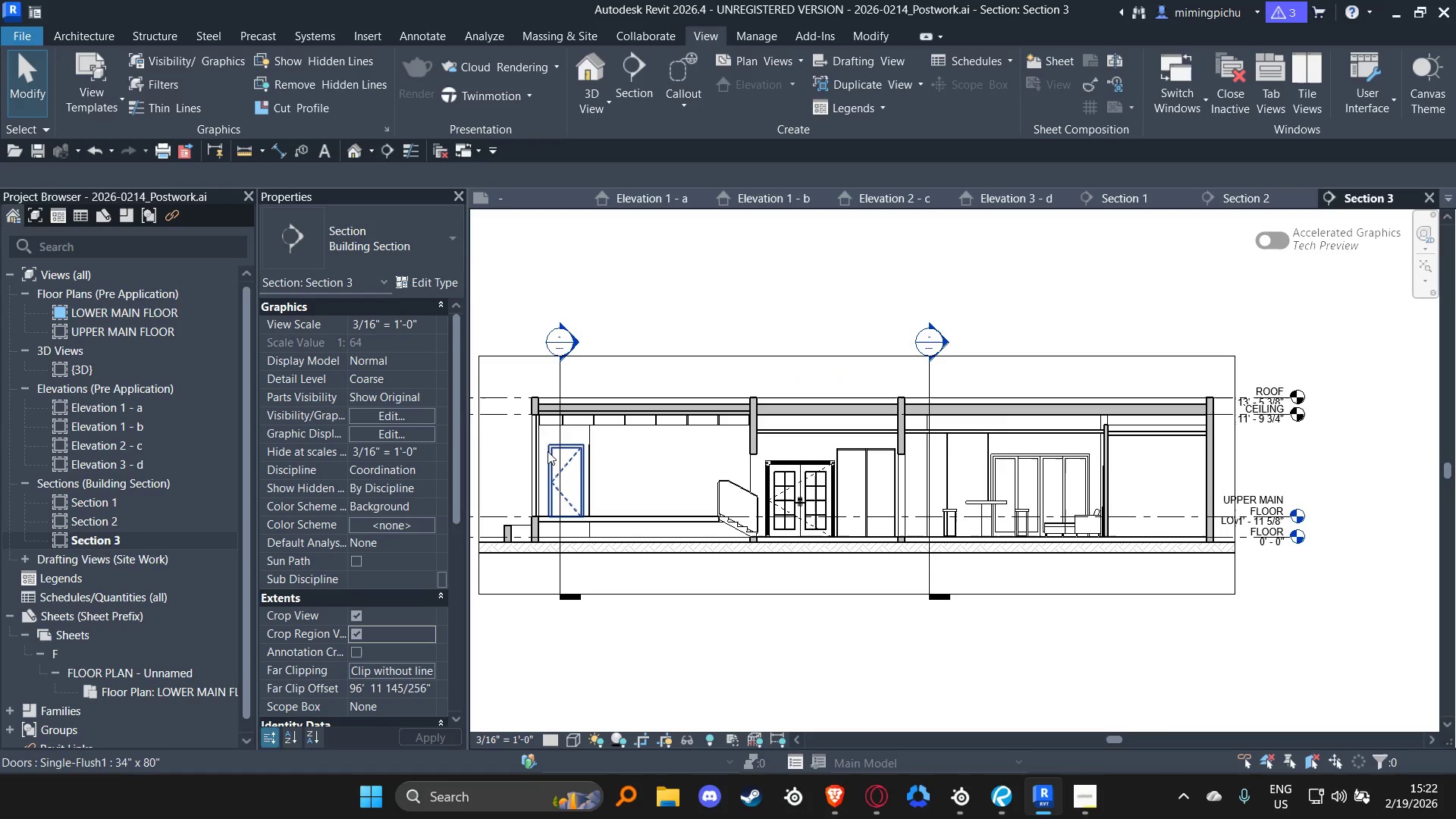 
left_click([560, 572])
 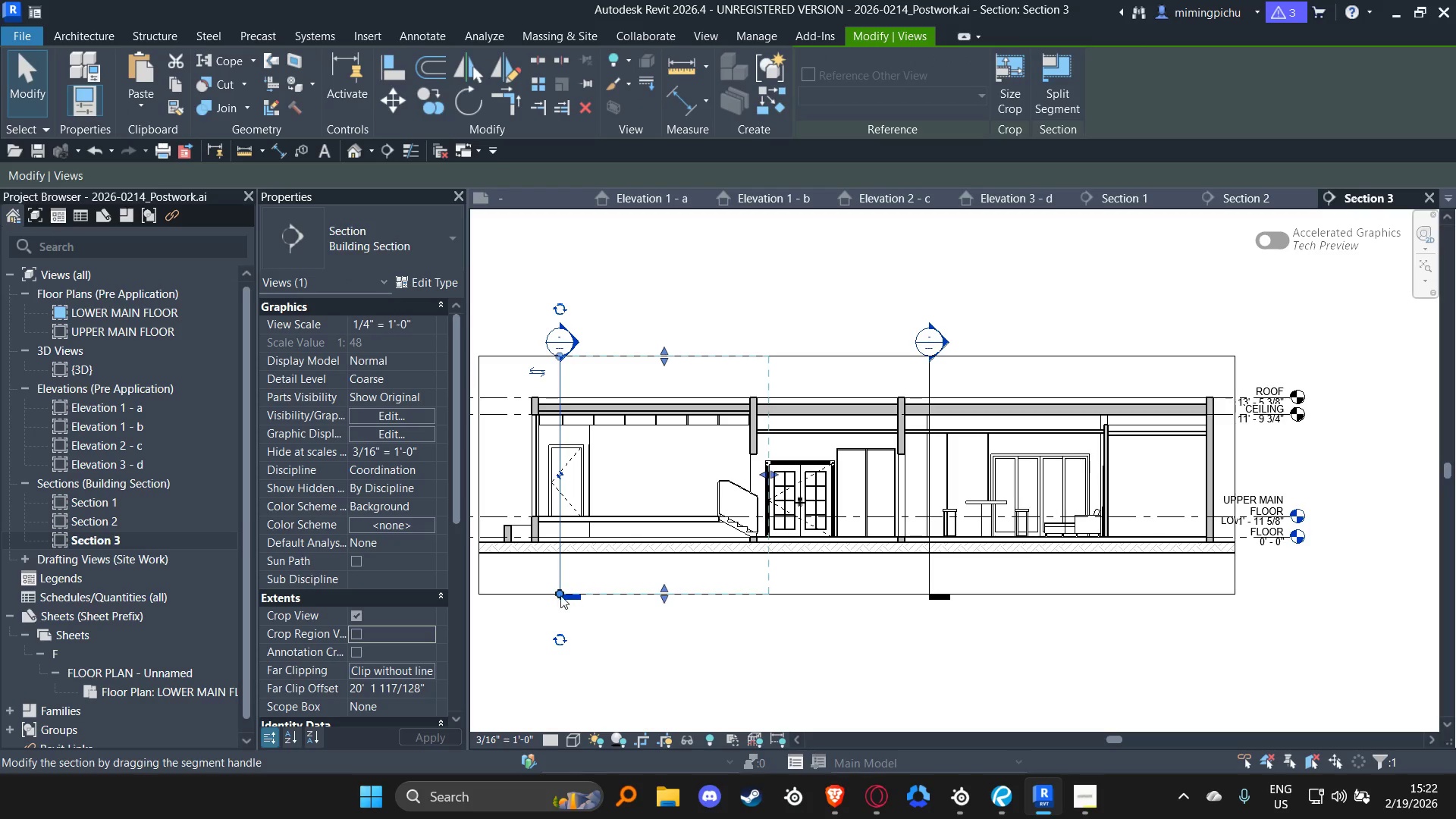 
left_click_drag(start_coordinate=[558, 594], to_coordinate=[558, 573])
 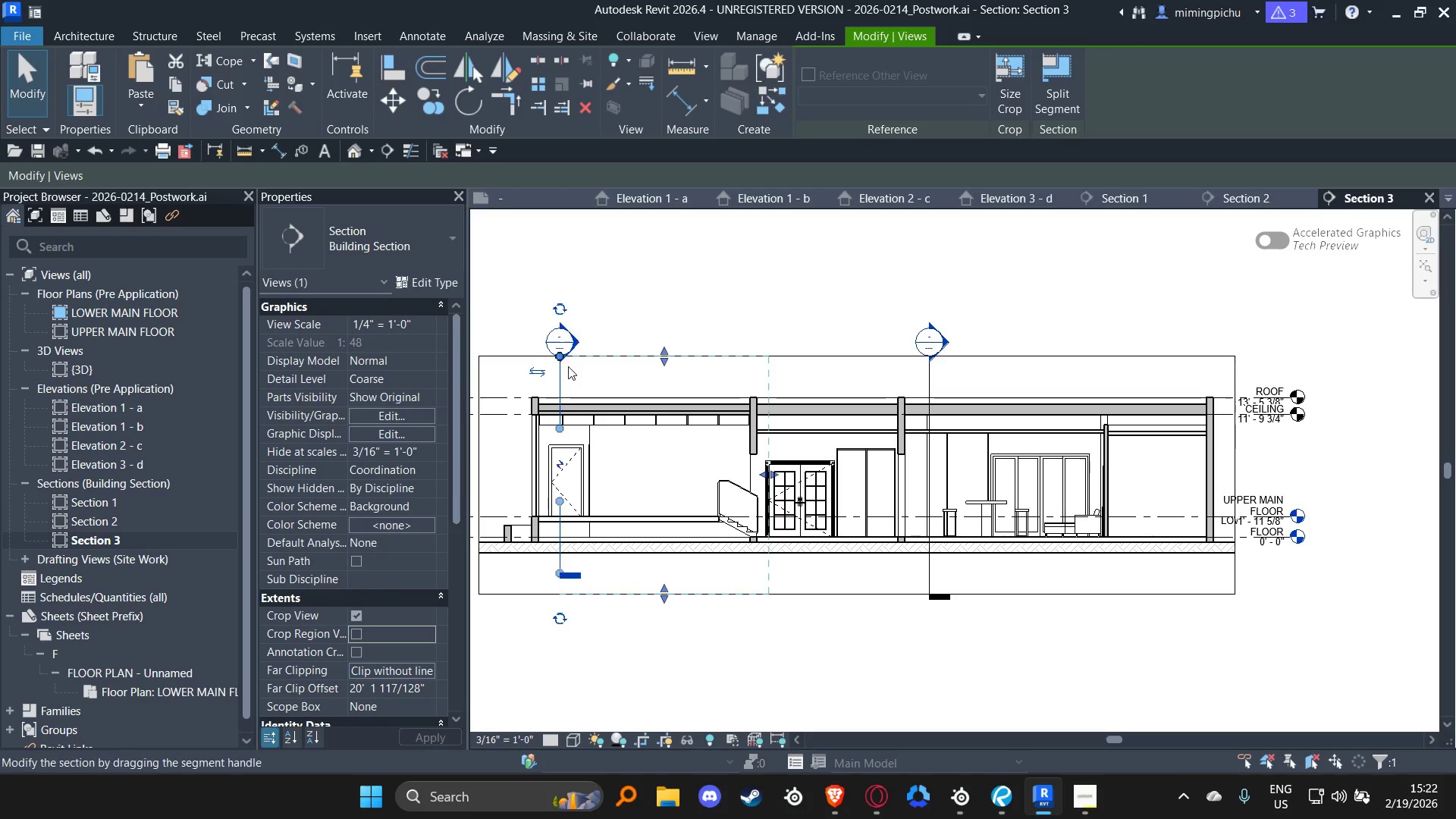 
left_click_drag(start_coordinate=[561, 359], to_coordinate=[561, 377])
 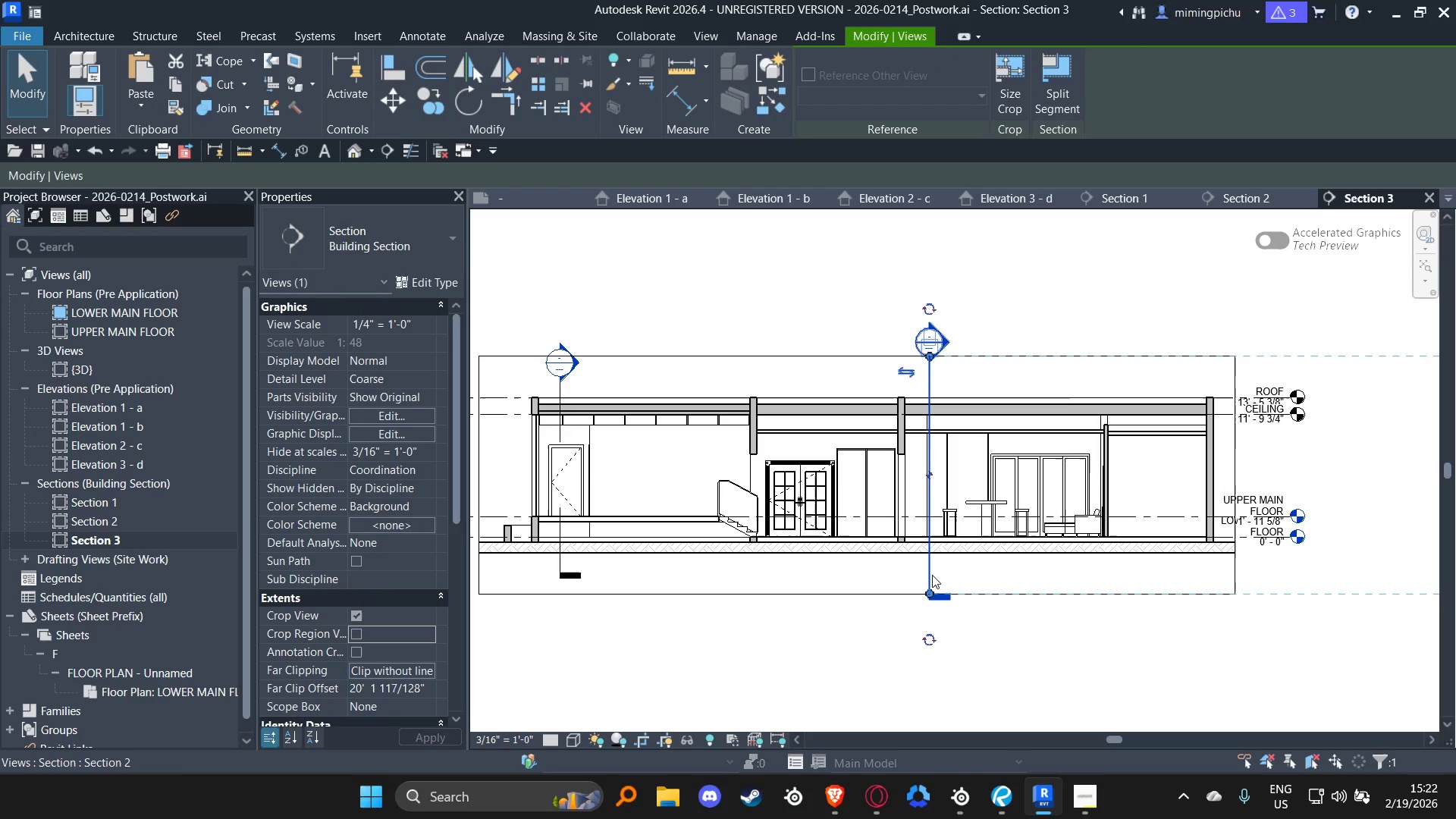 
double_click([929, 475])
 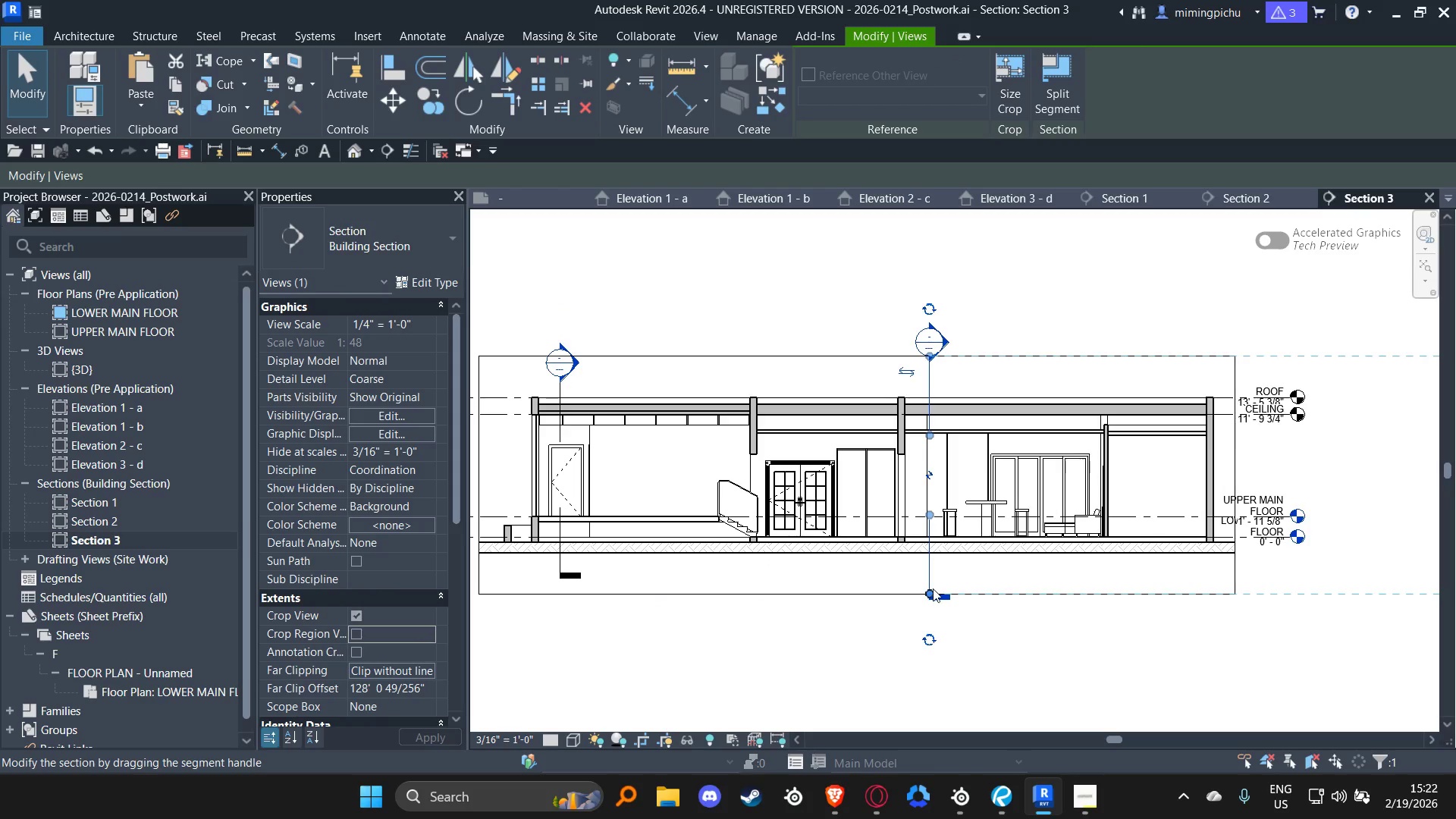 
left_click_drag(start_coordinate=[930, 591], to_coordinate=[929, 569])
 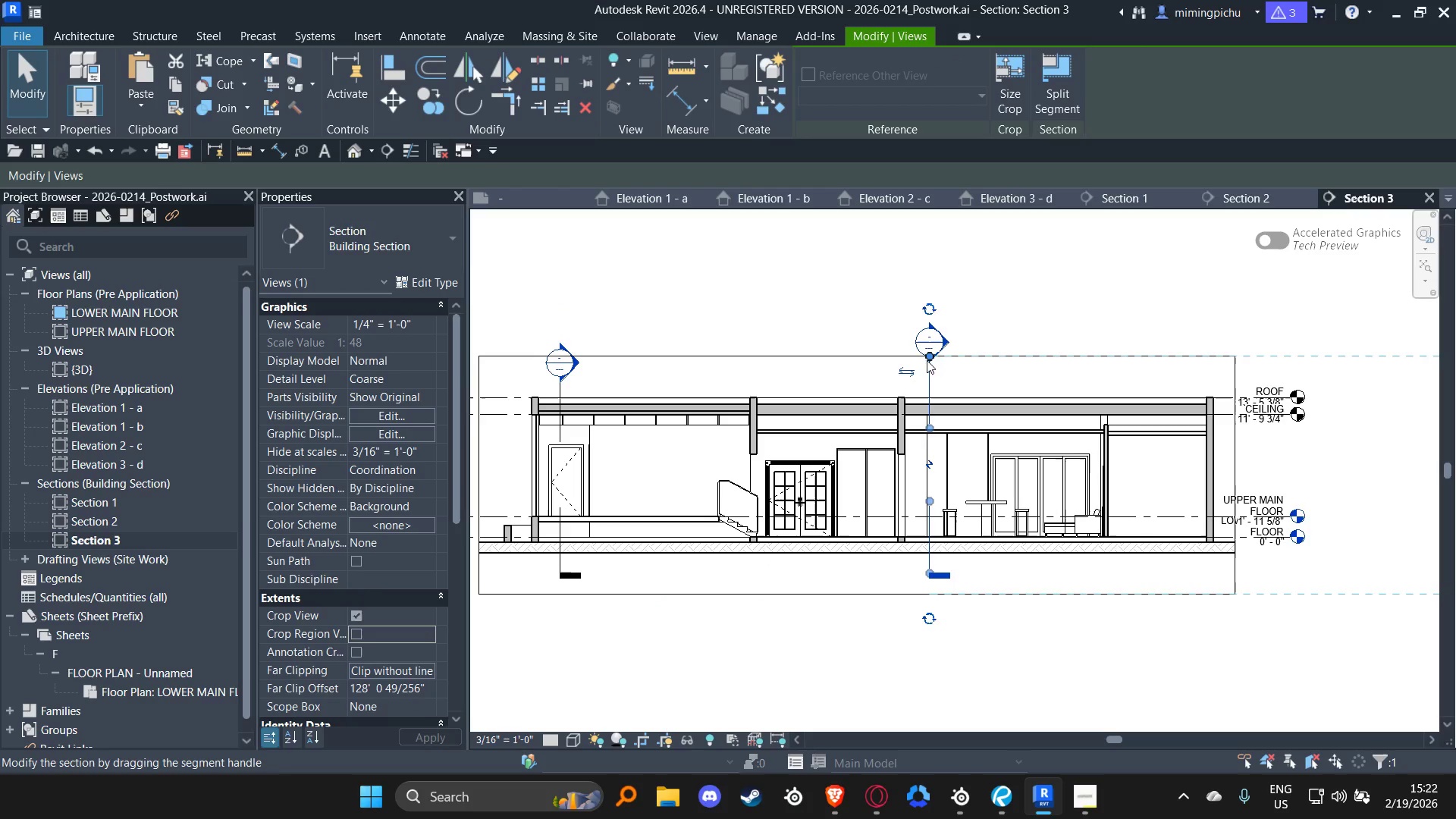 
left_click_drag(start_coordinate=[927, 356], to_coordinate=[927, 372])
 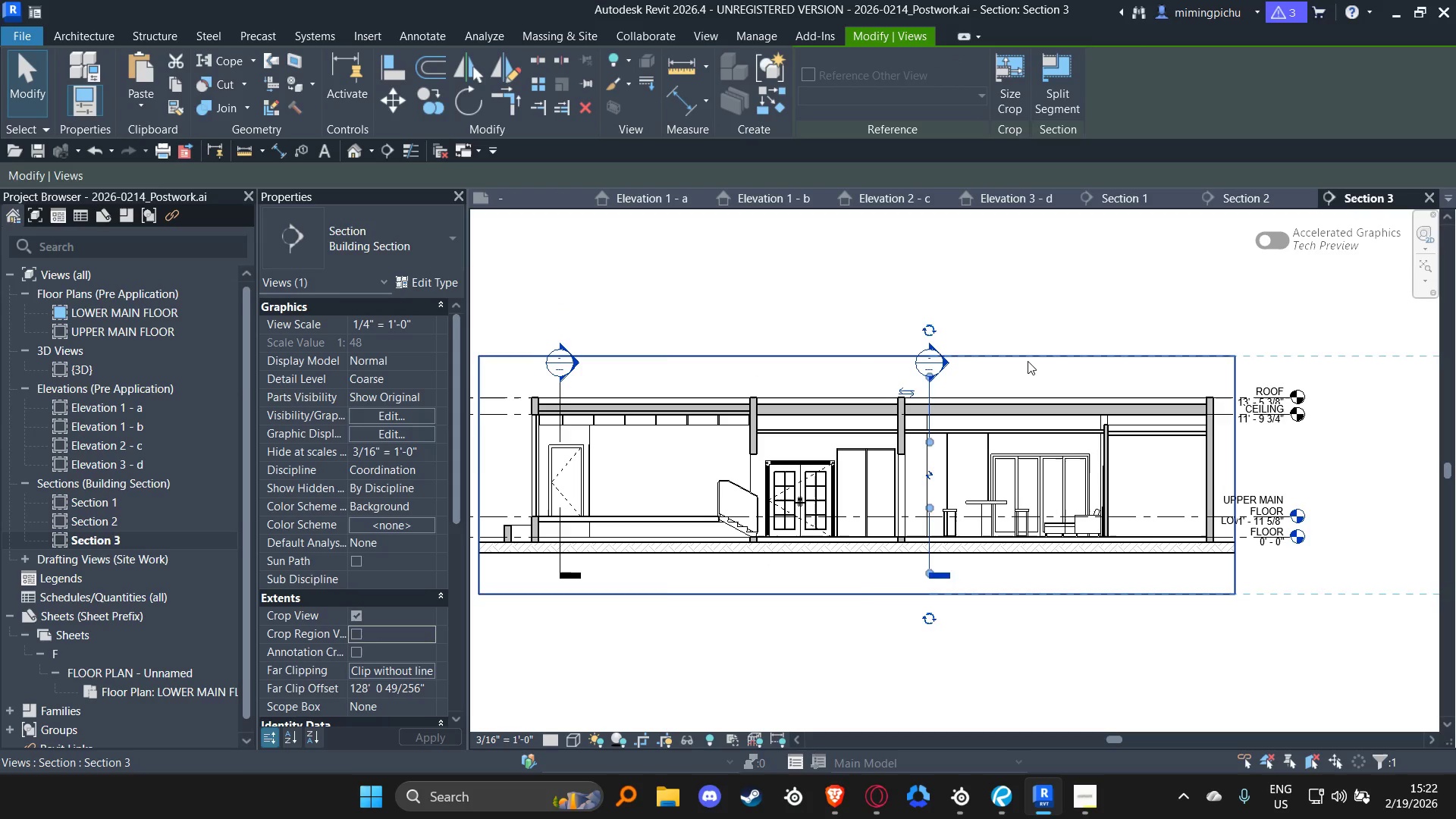 
left_click([1028, 361])
 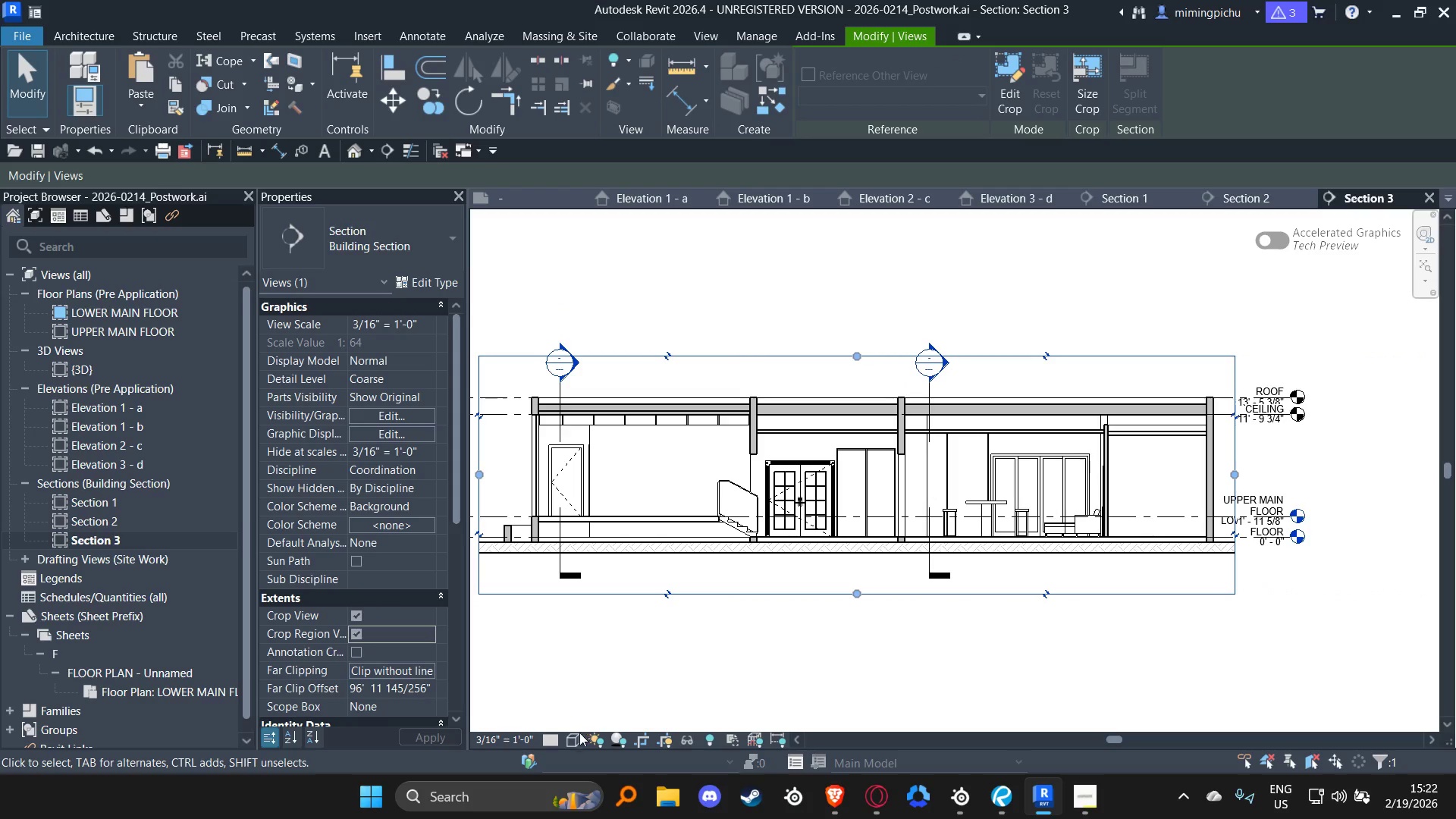 
double_click([578, 719])
 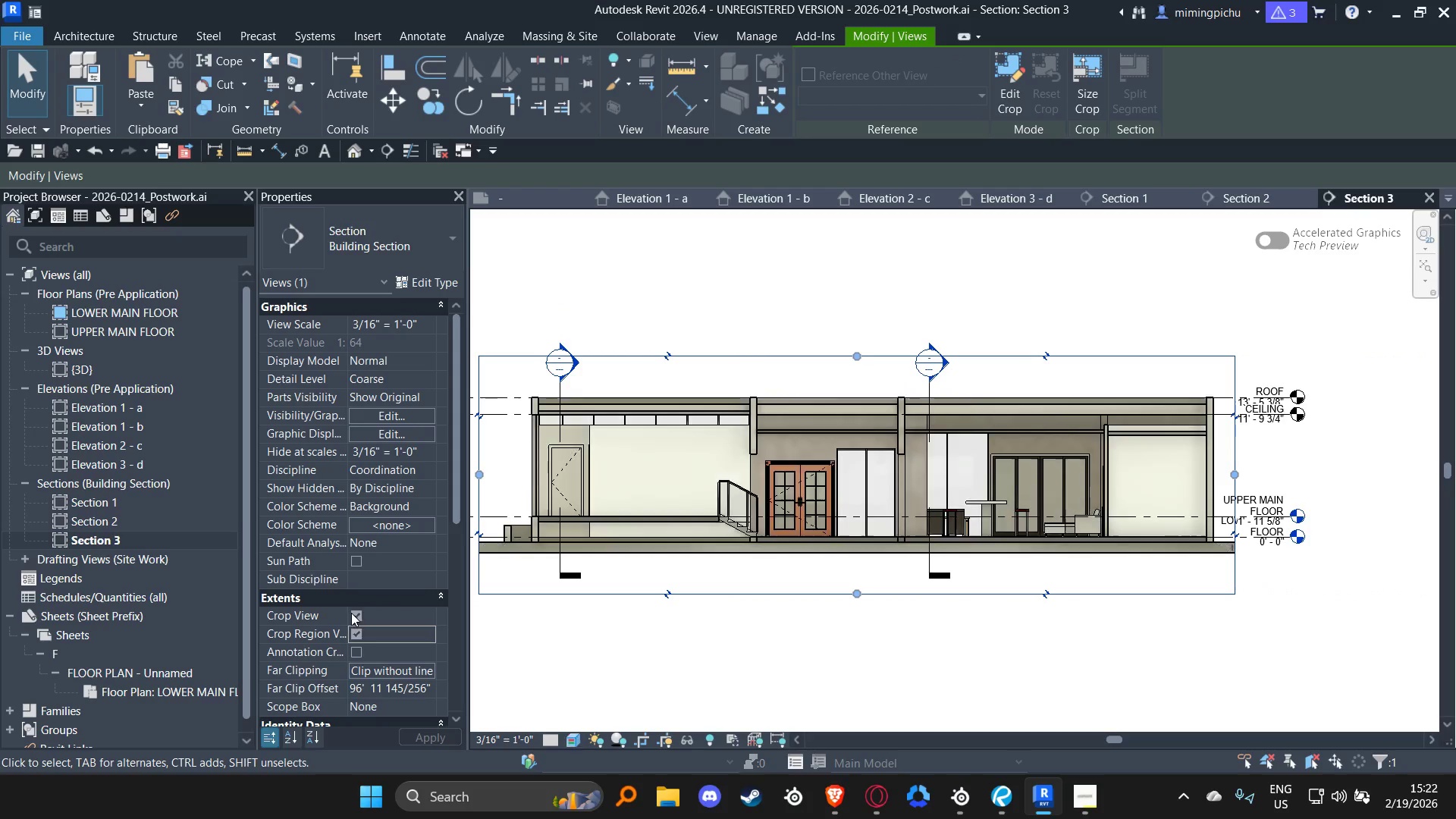 
left_click([358, 616])
 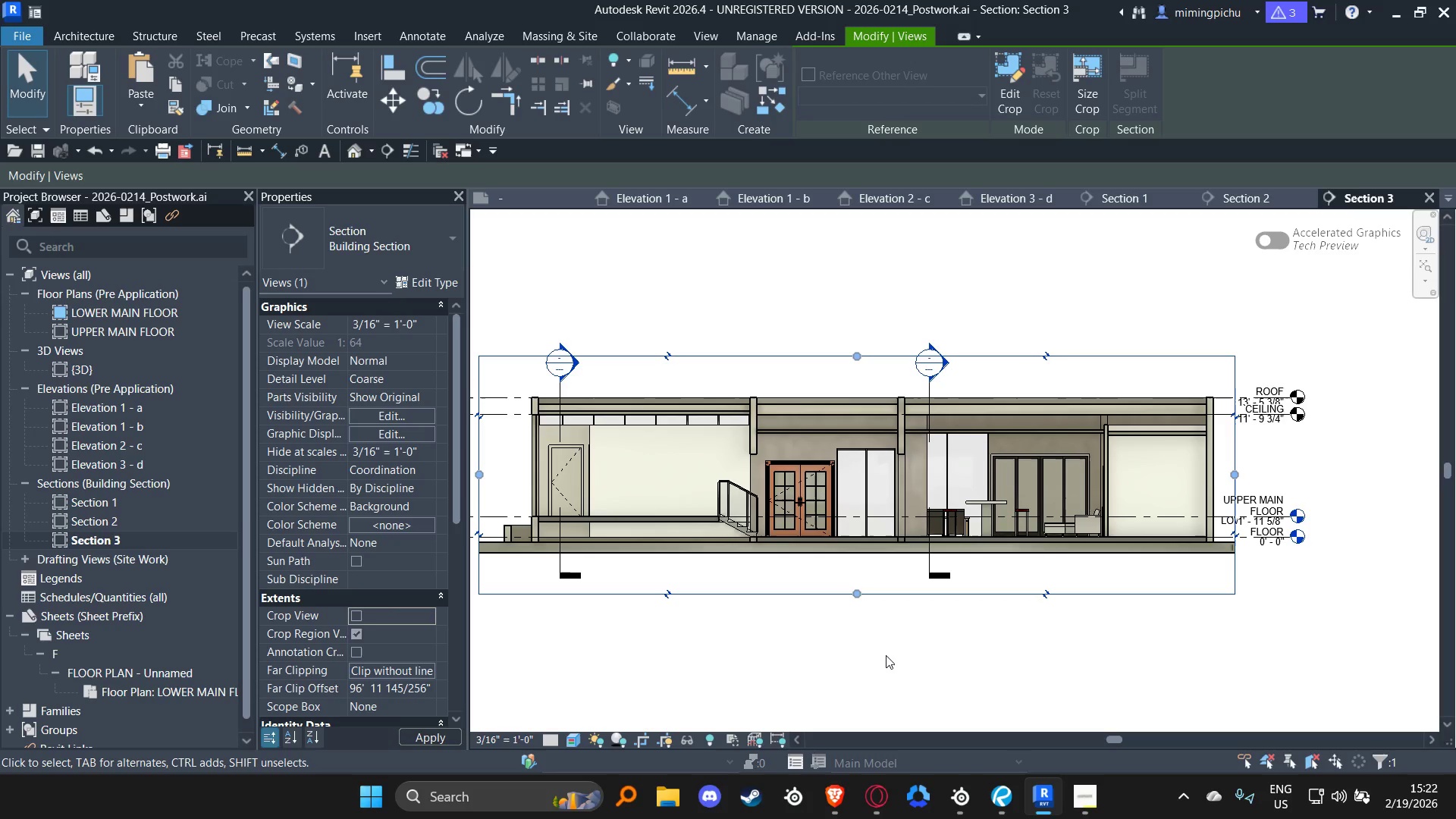 
left_click([886, 655])
 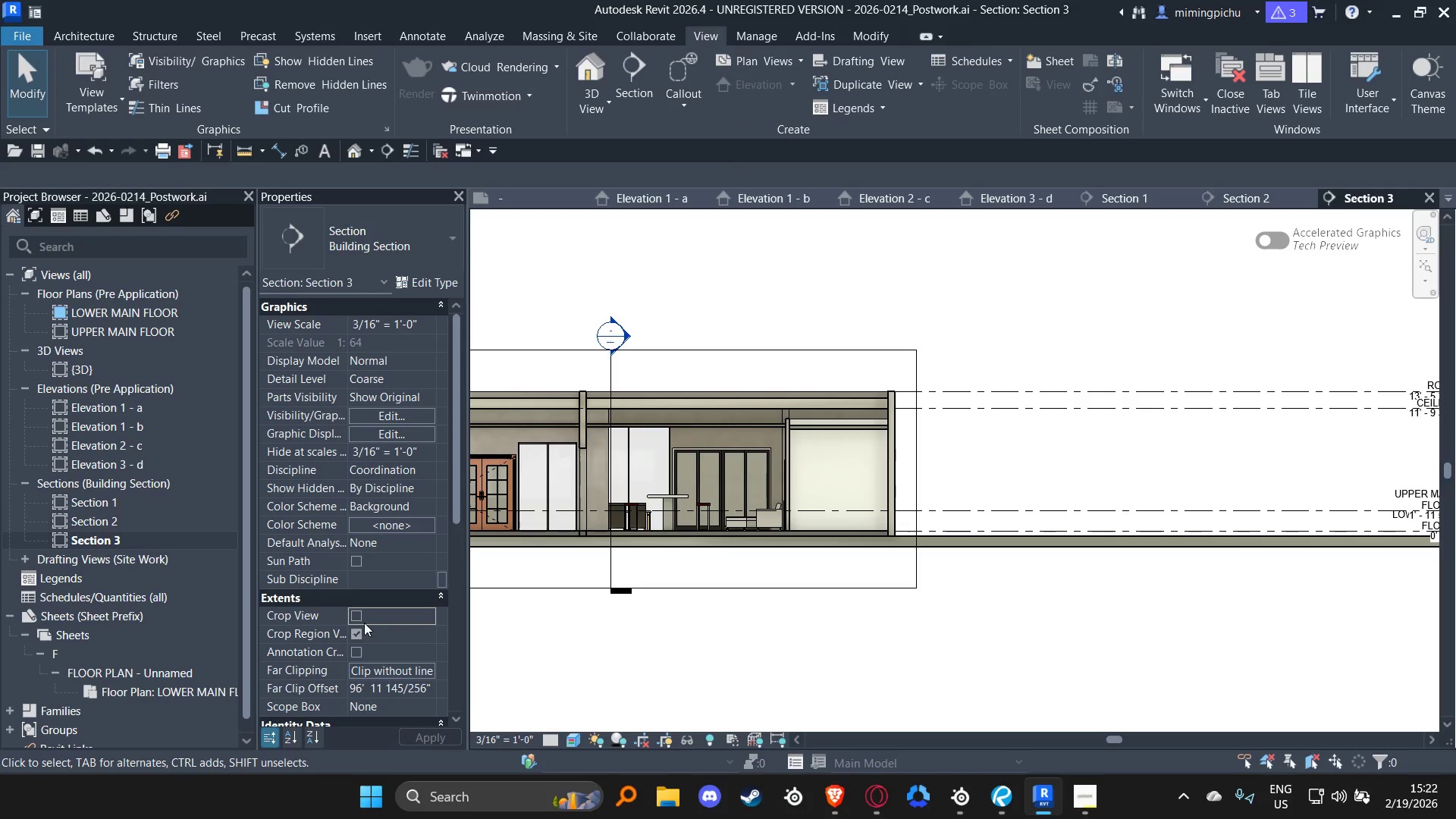 
double_click([358, 636])
 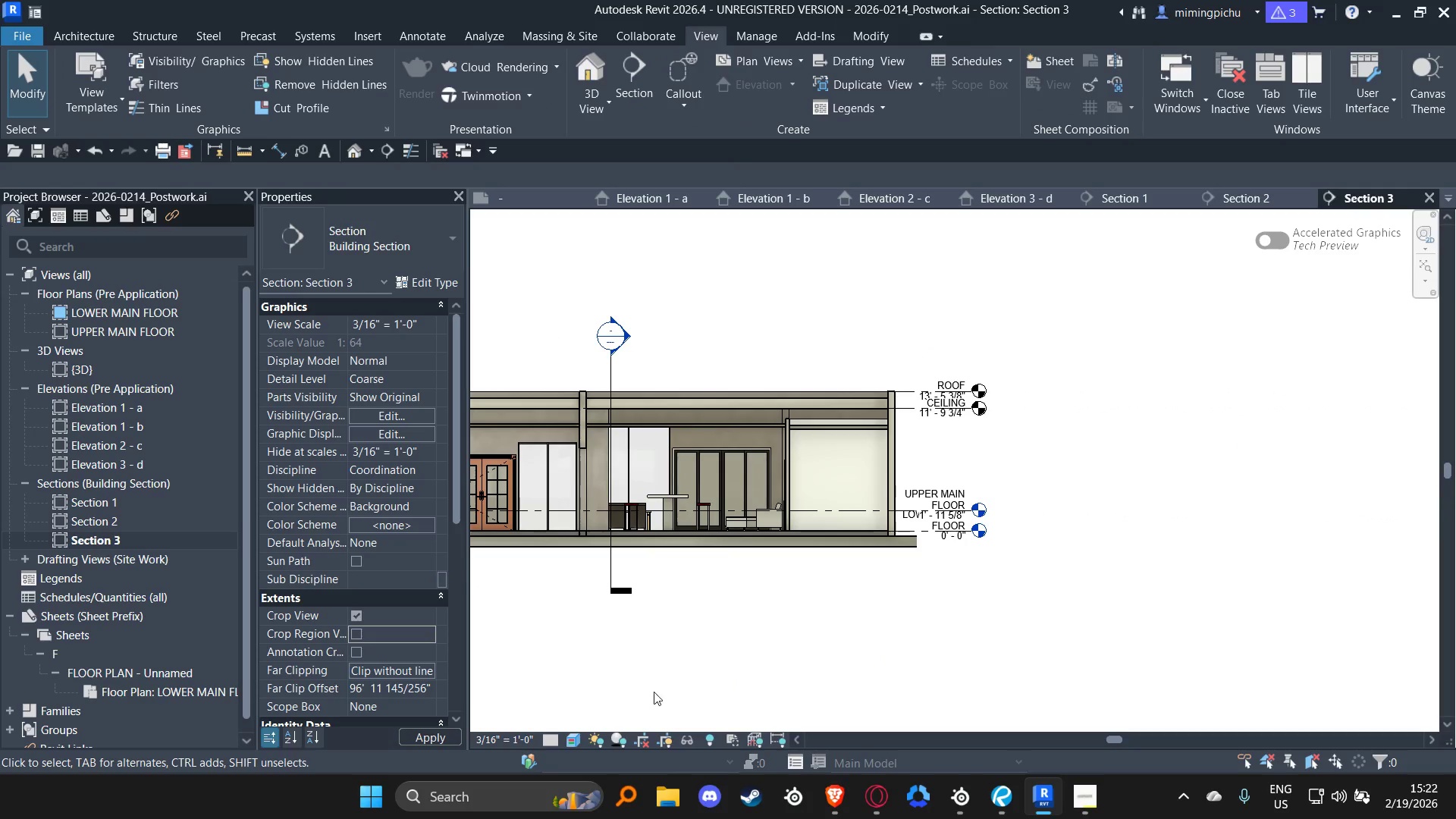 
left_click([500, 742])
 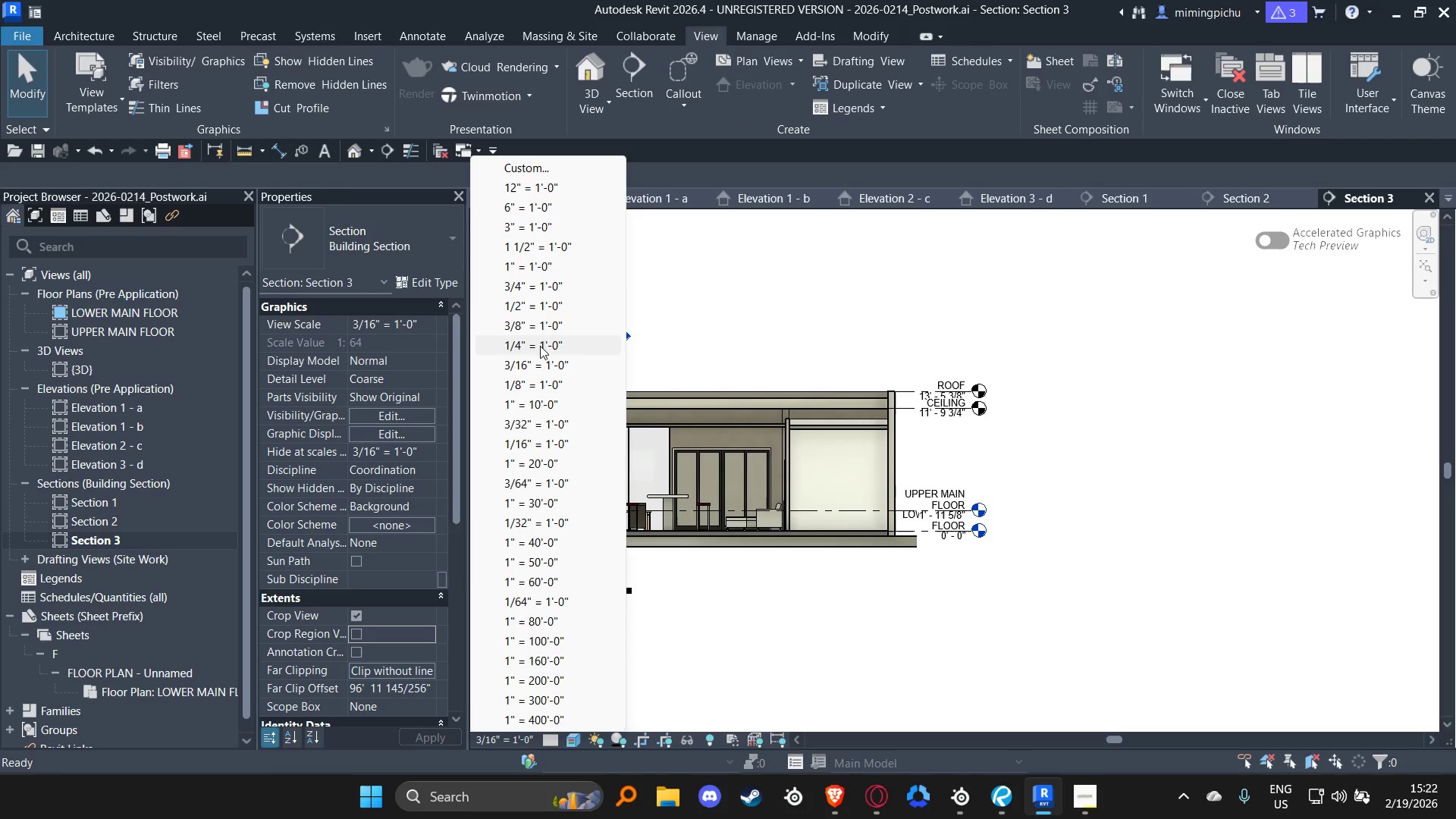 
left_click([540, 341])
 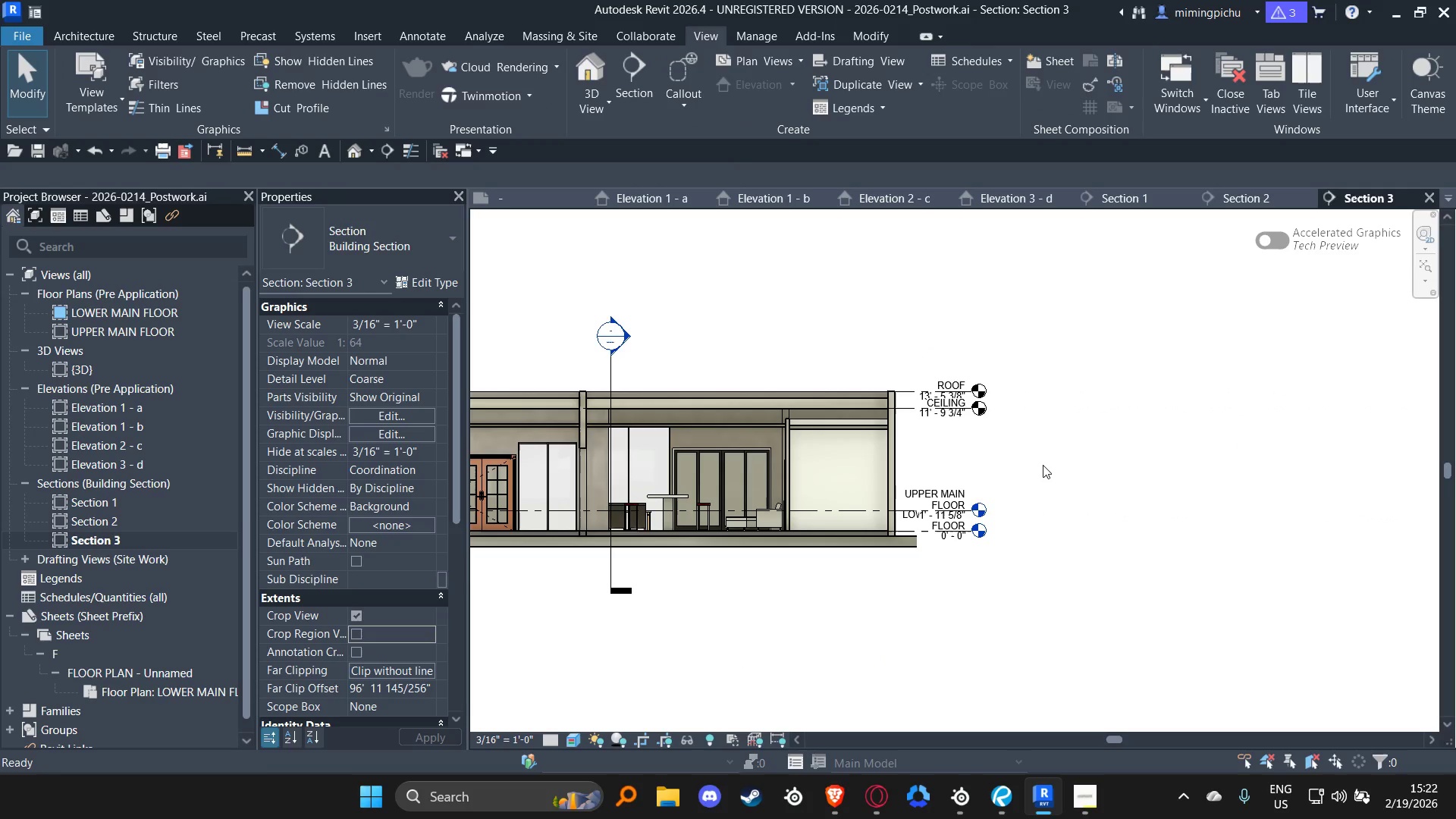 
scroll: coordinate [971, 502], scroll_direction: up, amount: 7.0
 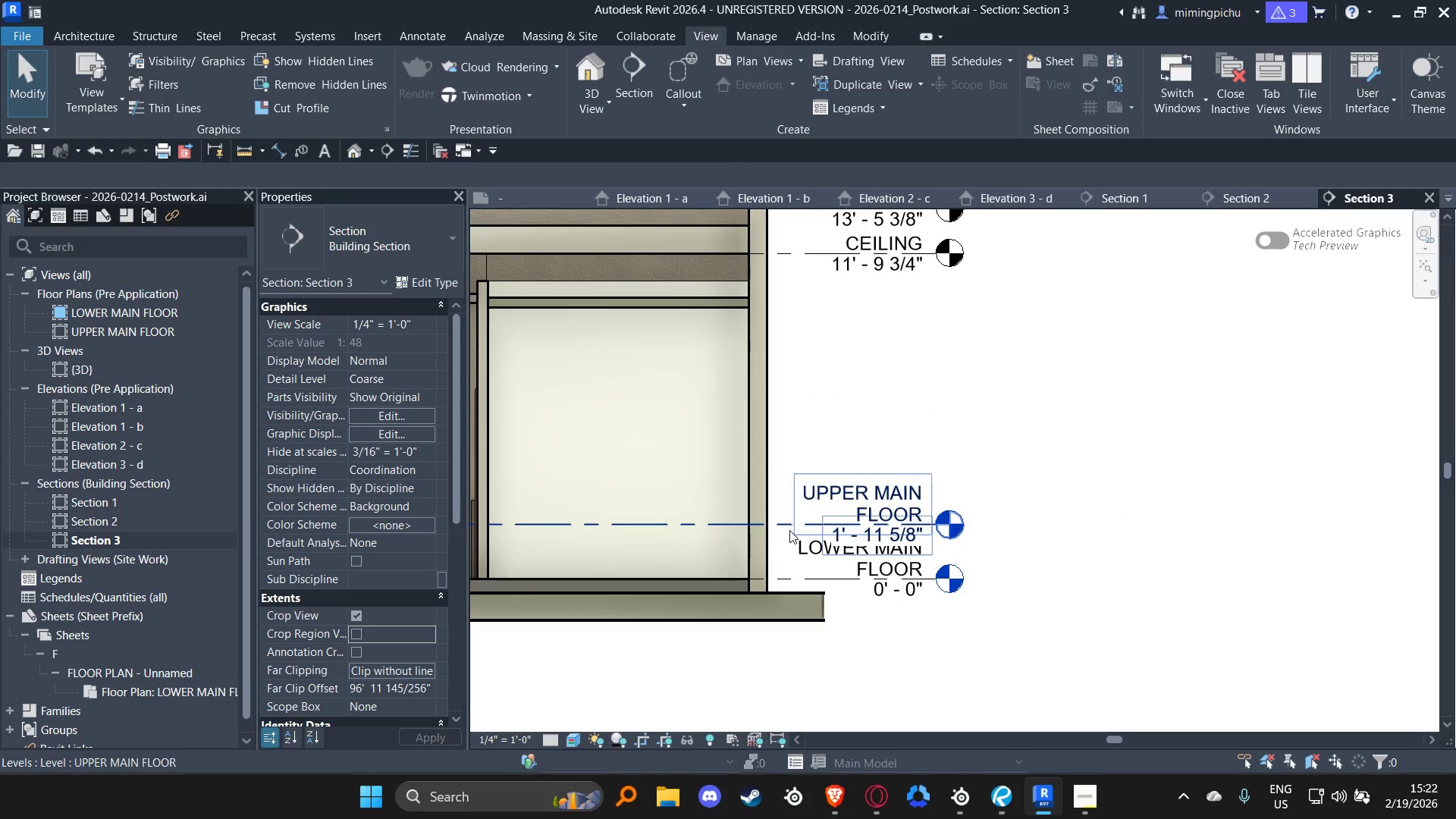 
left_click([786, 529])
 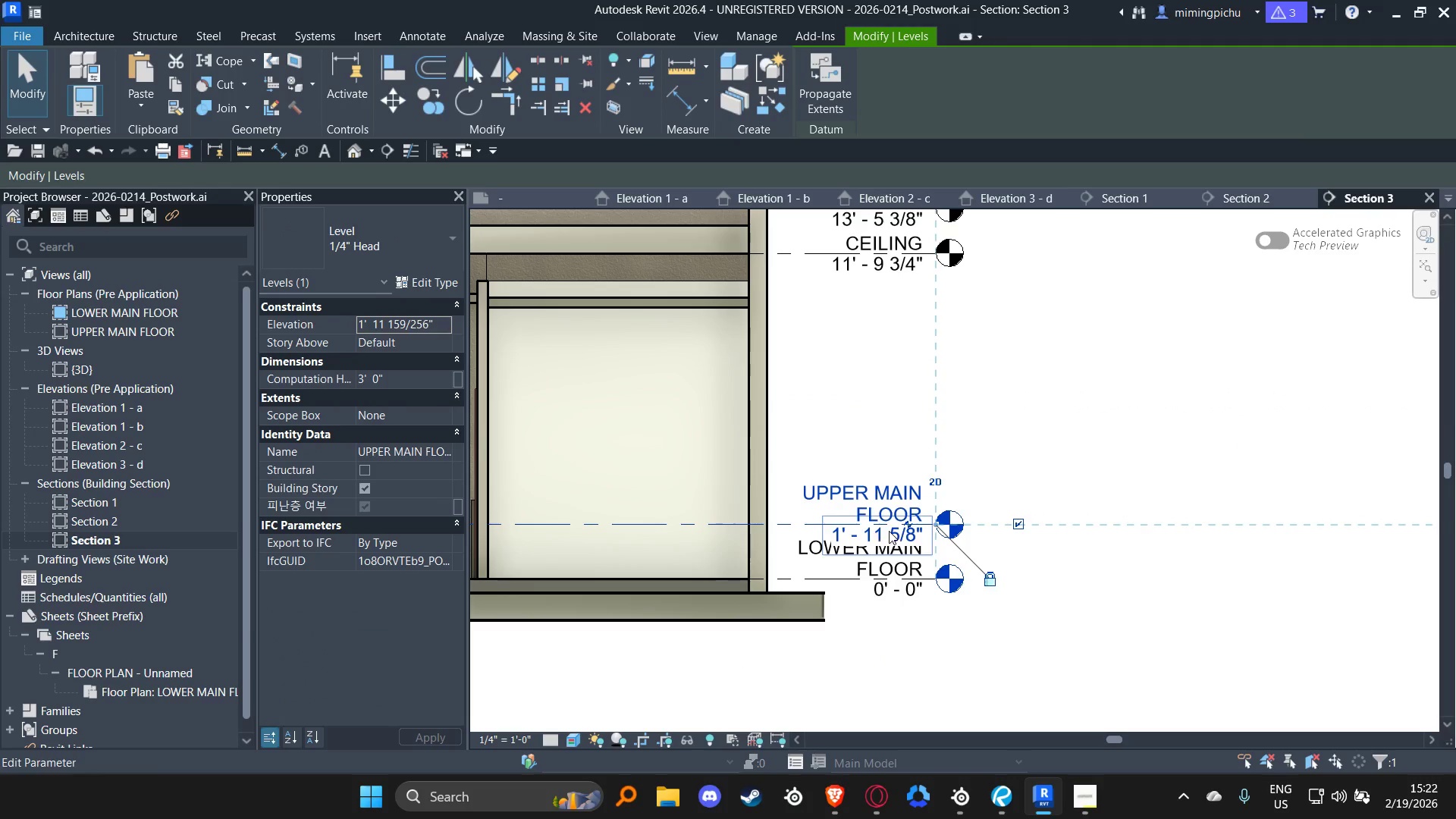 
mouse_move([890, 529])
 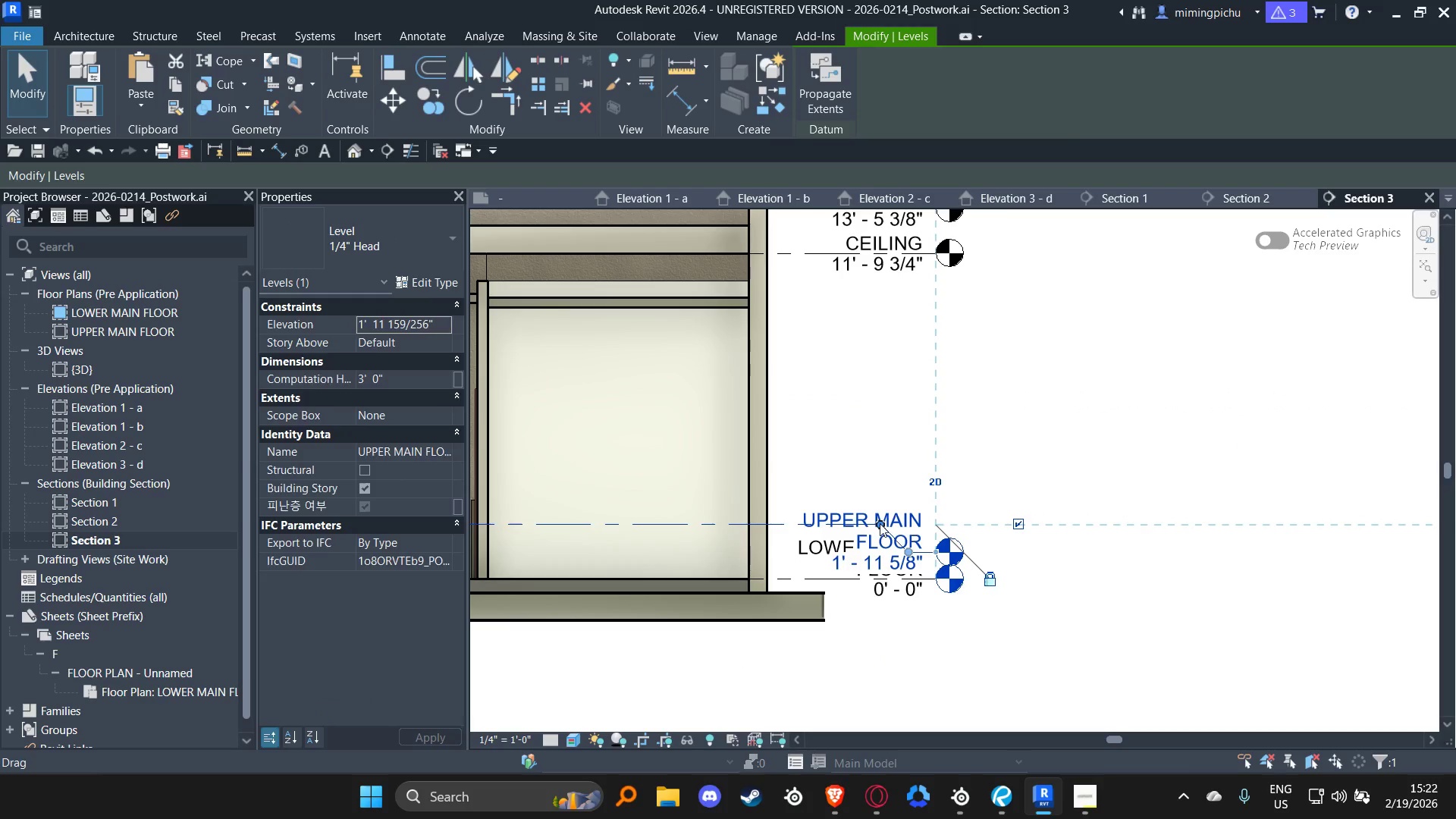 
left_click_drag(start_coordinate=[880, 523], to_coordinate=[790, 519])
 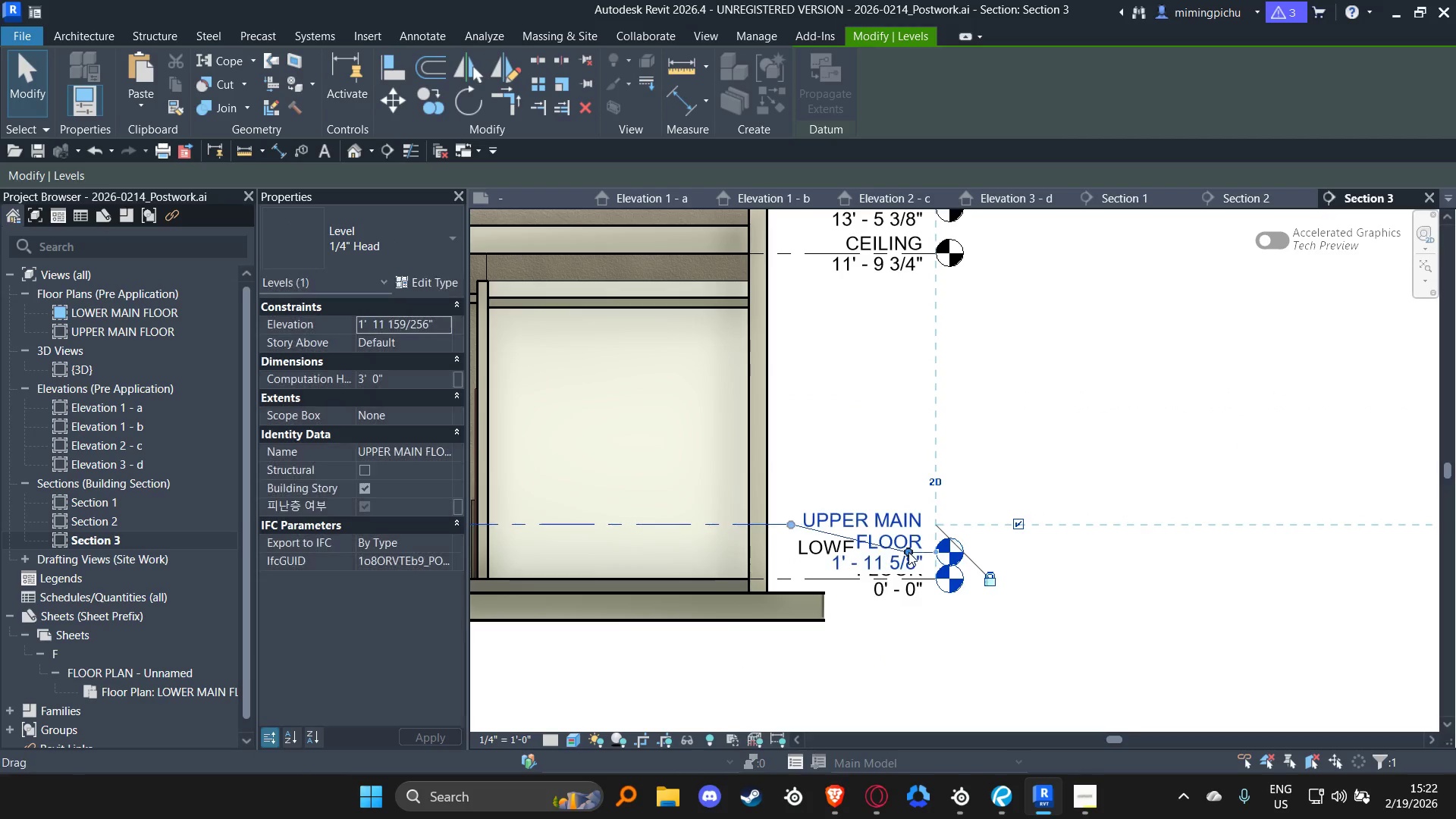 
left_click_drag(start_coordinate=[908, 552], to_coordinate=[809, 484])
 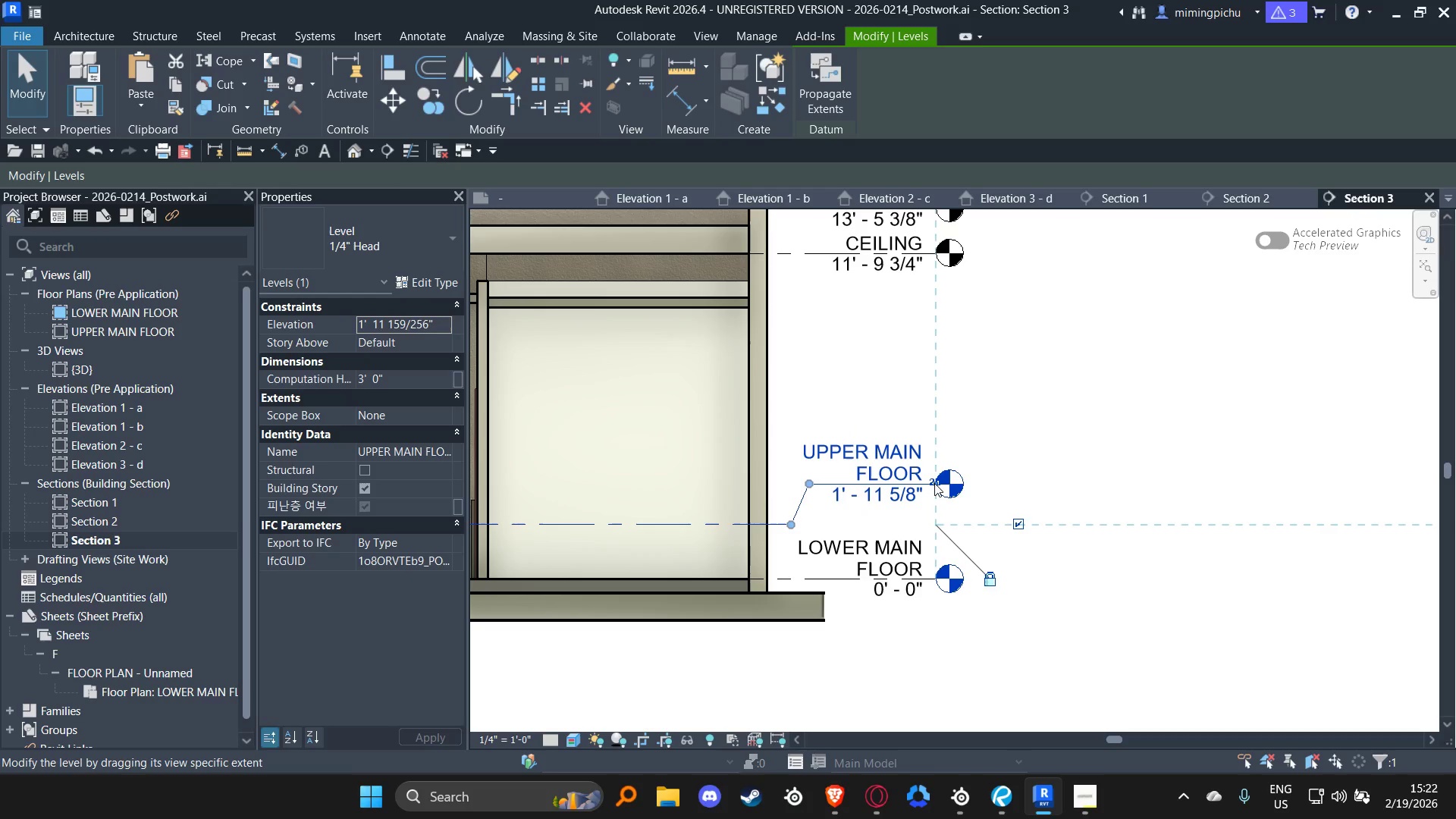 
left_click_drag(start_coordinate=[939, 484], to_coordinate=[974, 484])
 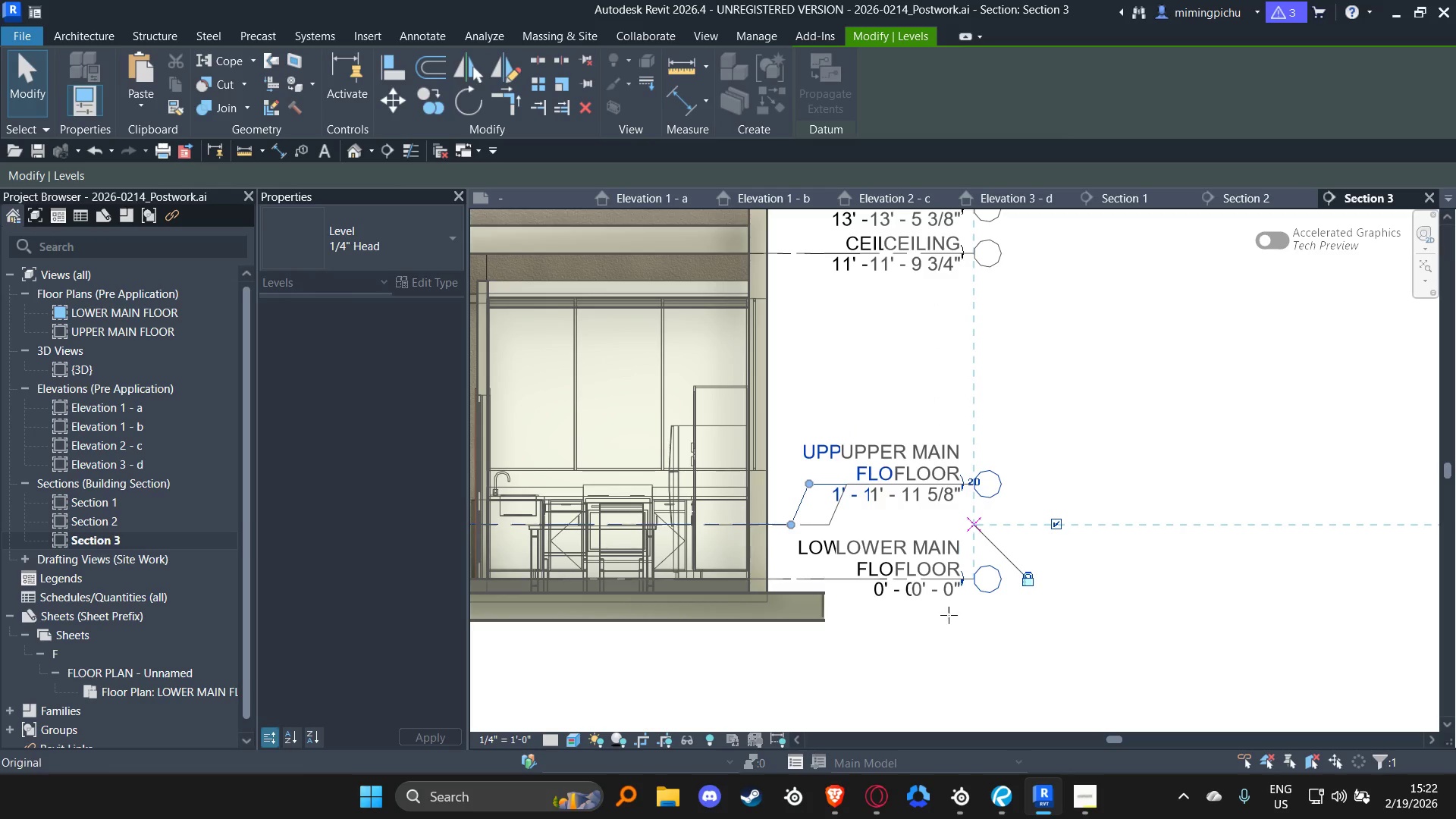 
left_click([948, 635])
 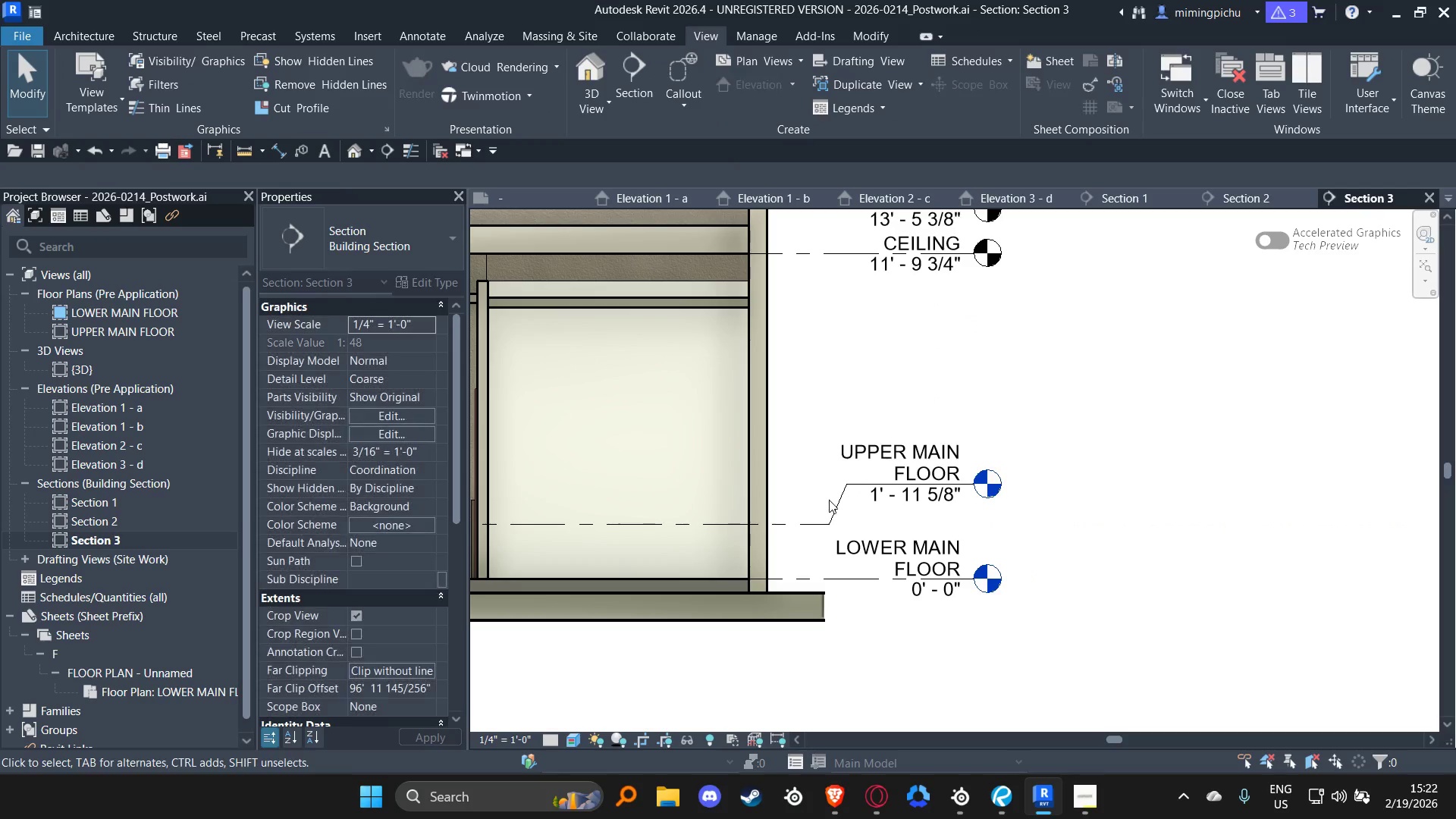 
left_click([832, 518])
 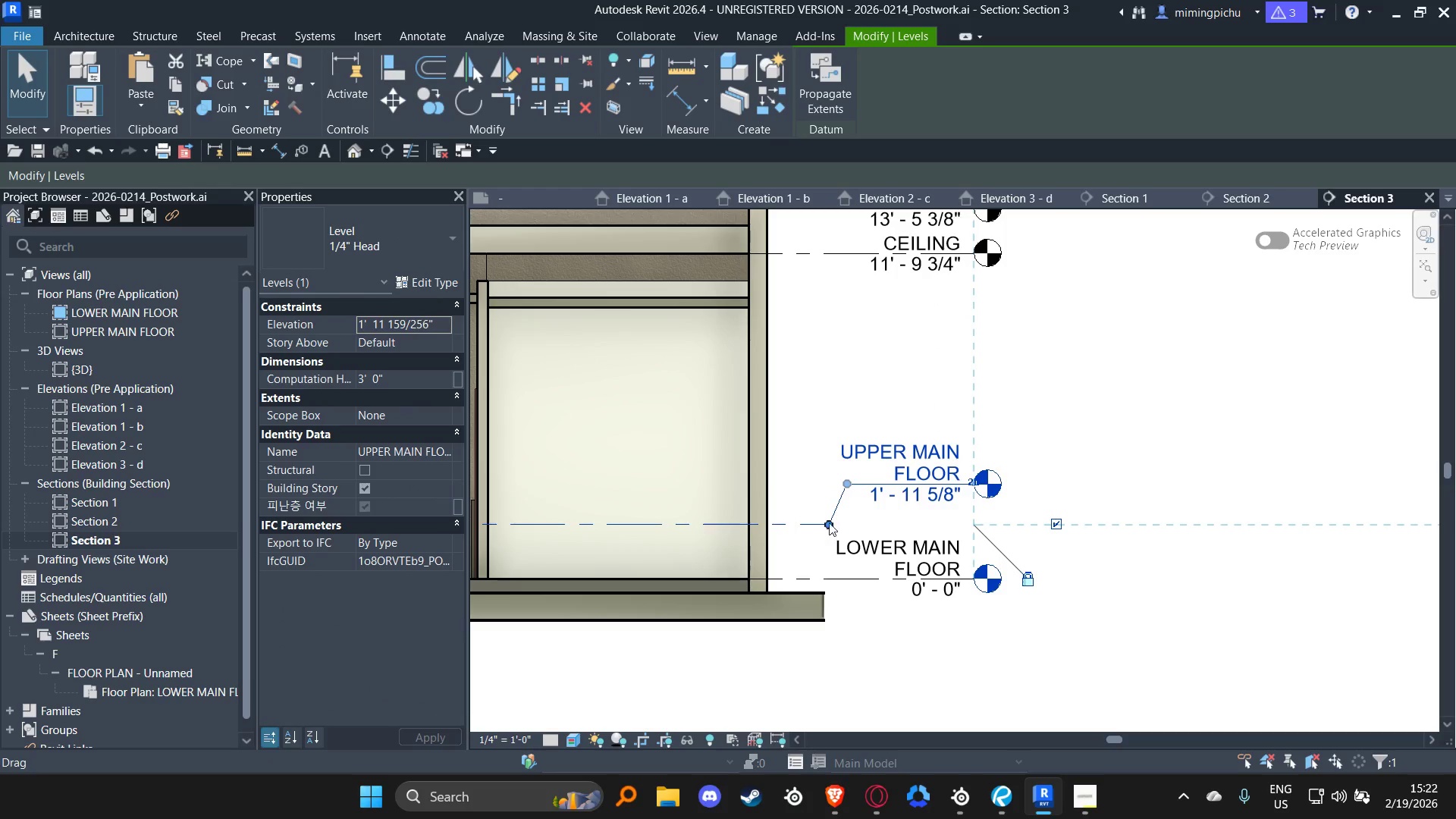 
left_click_drag(start_coordinate=[830, 520], to_coordinate=[800, 518])
 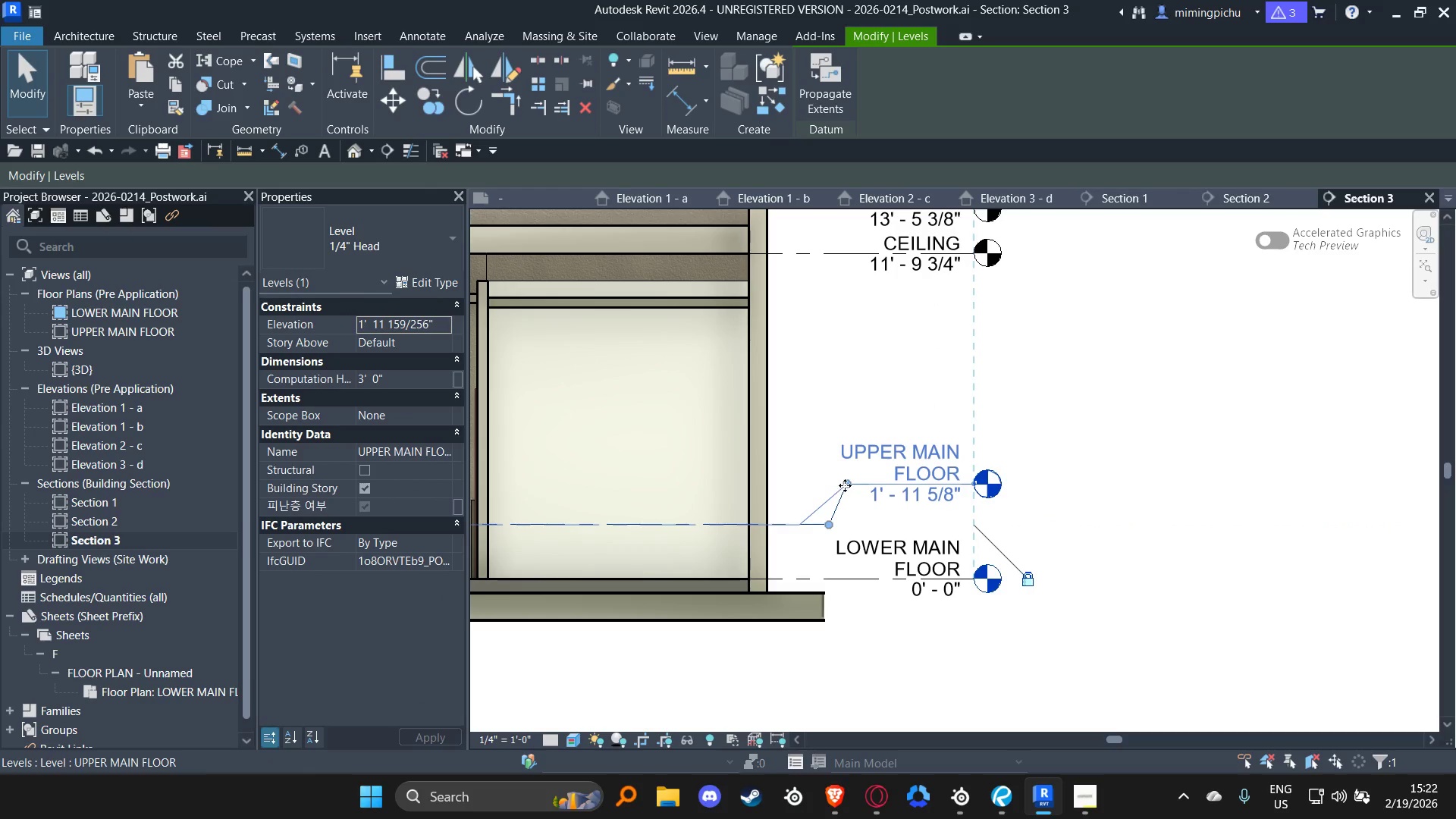 
left_click_drag(start_coordinate=[845, 485], to_coordinate=[823, 484])
 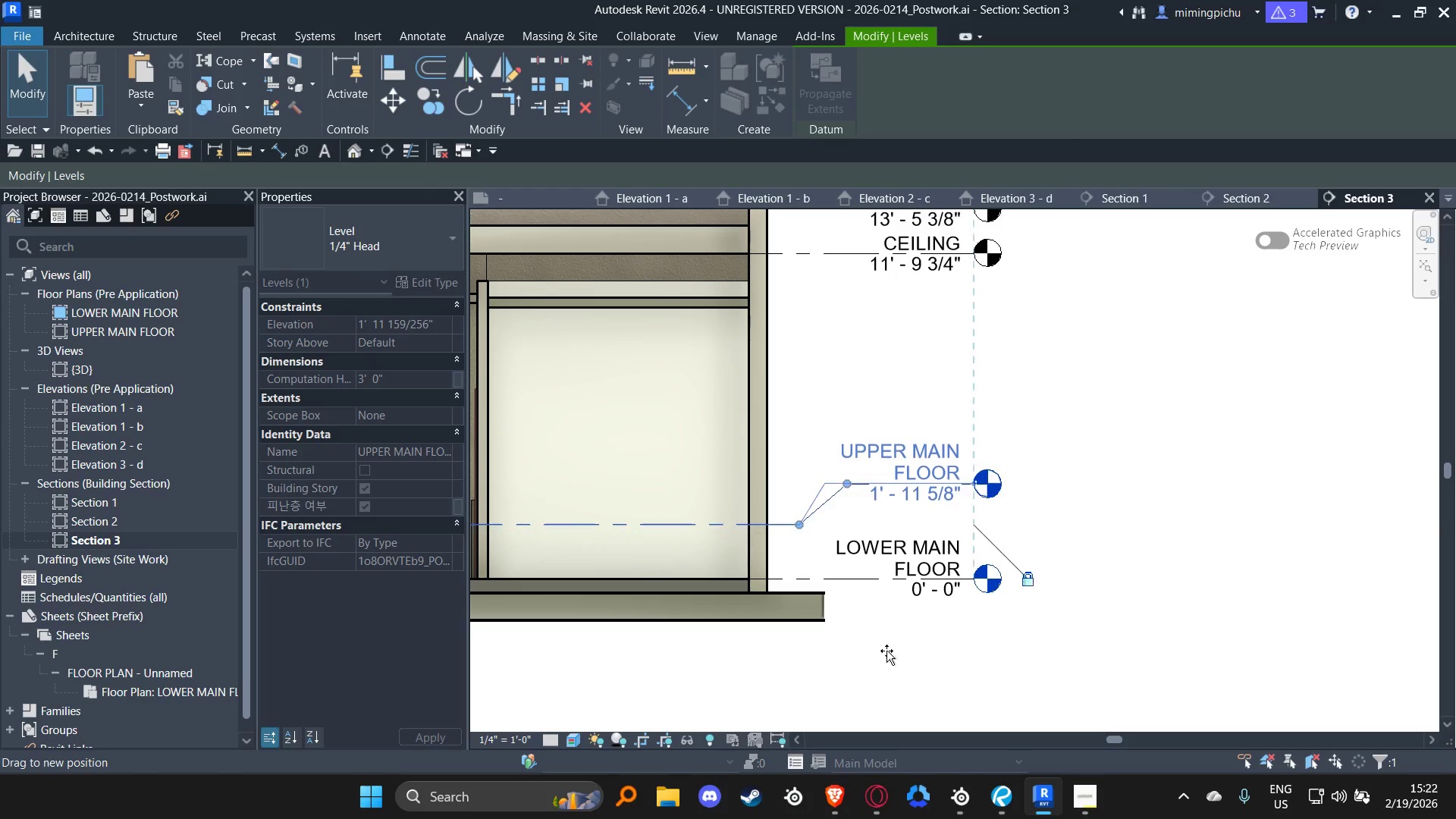 
left_click([893, 661])
 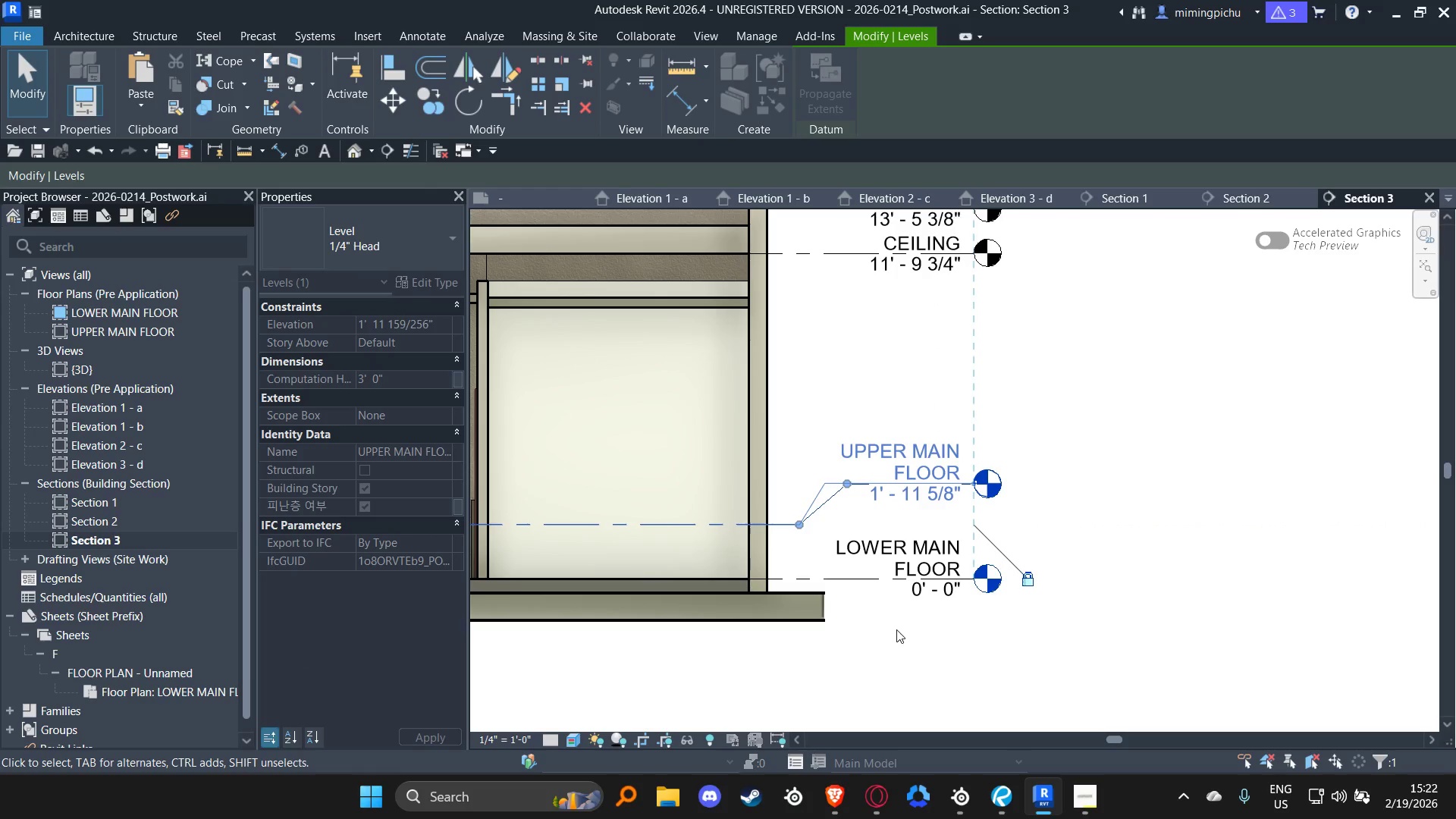 
scroll: coordinate [896, 576], scroll_direction: down, amount: 7.0
 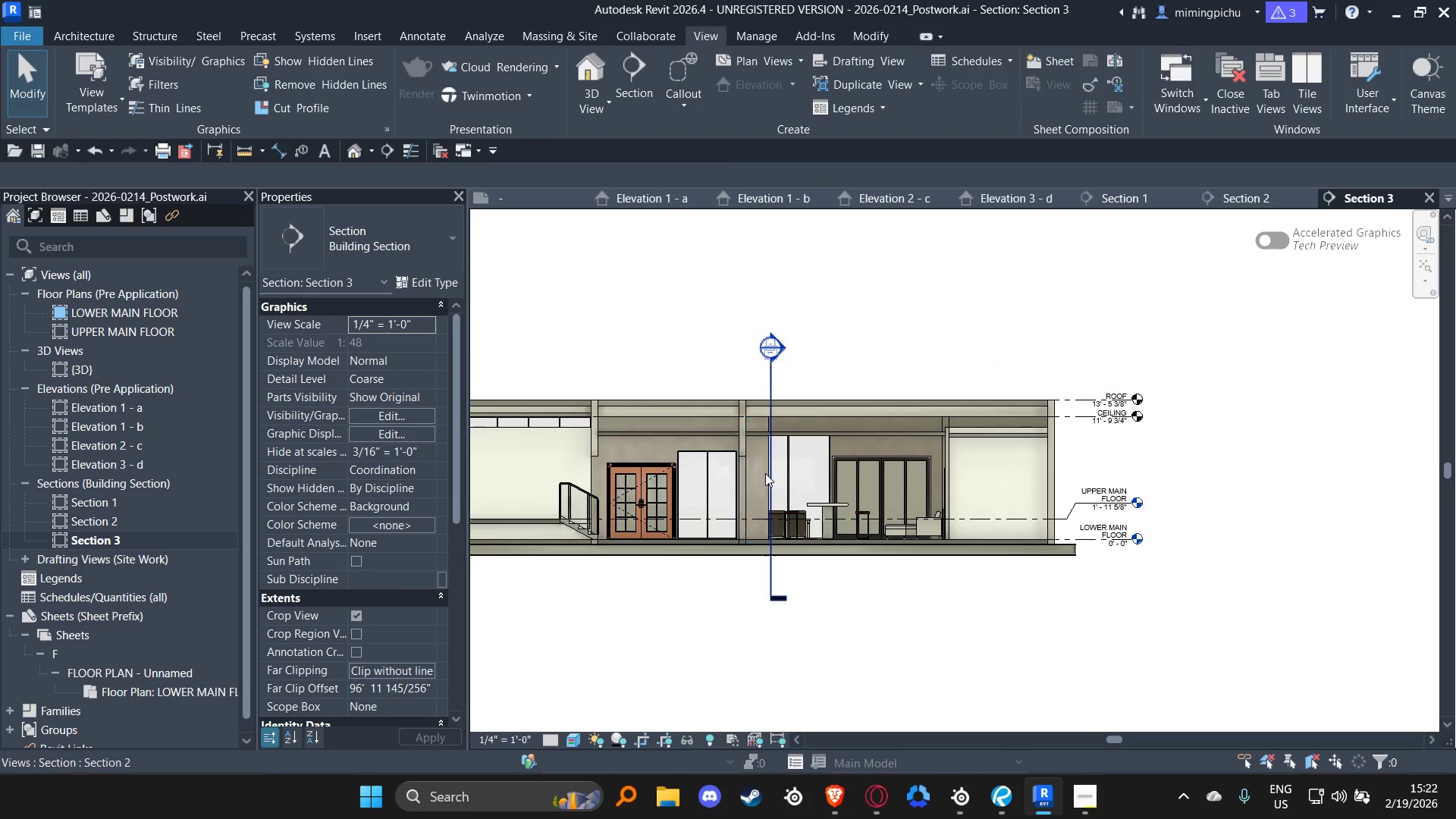 
left_click([771, 473])
 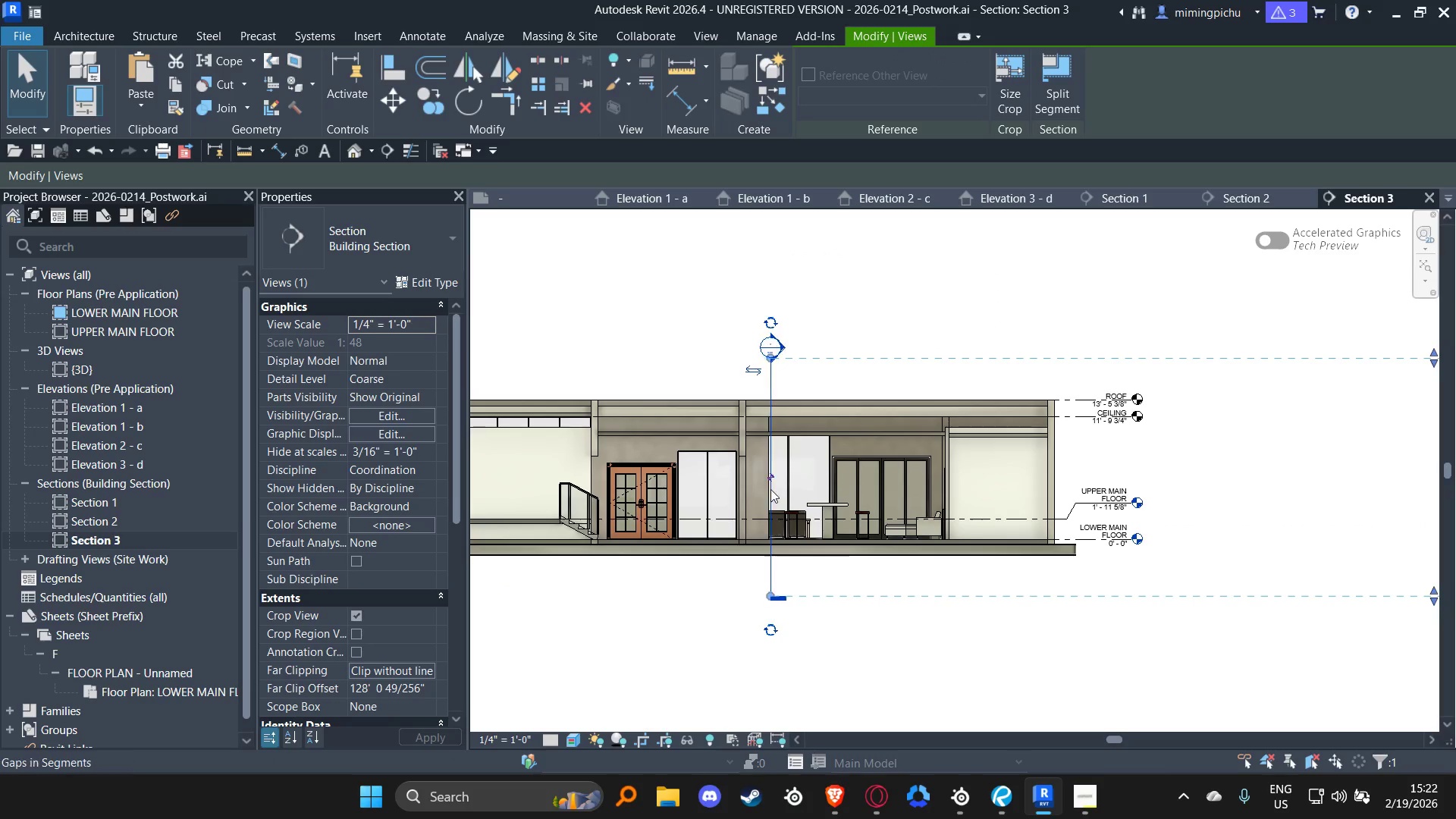 
left_click([770, 478])
 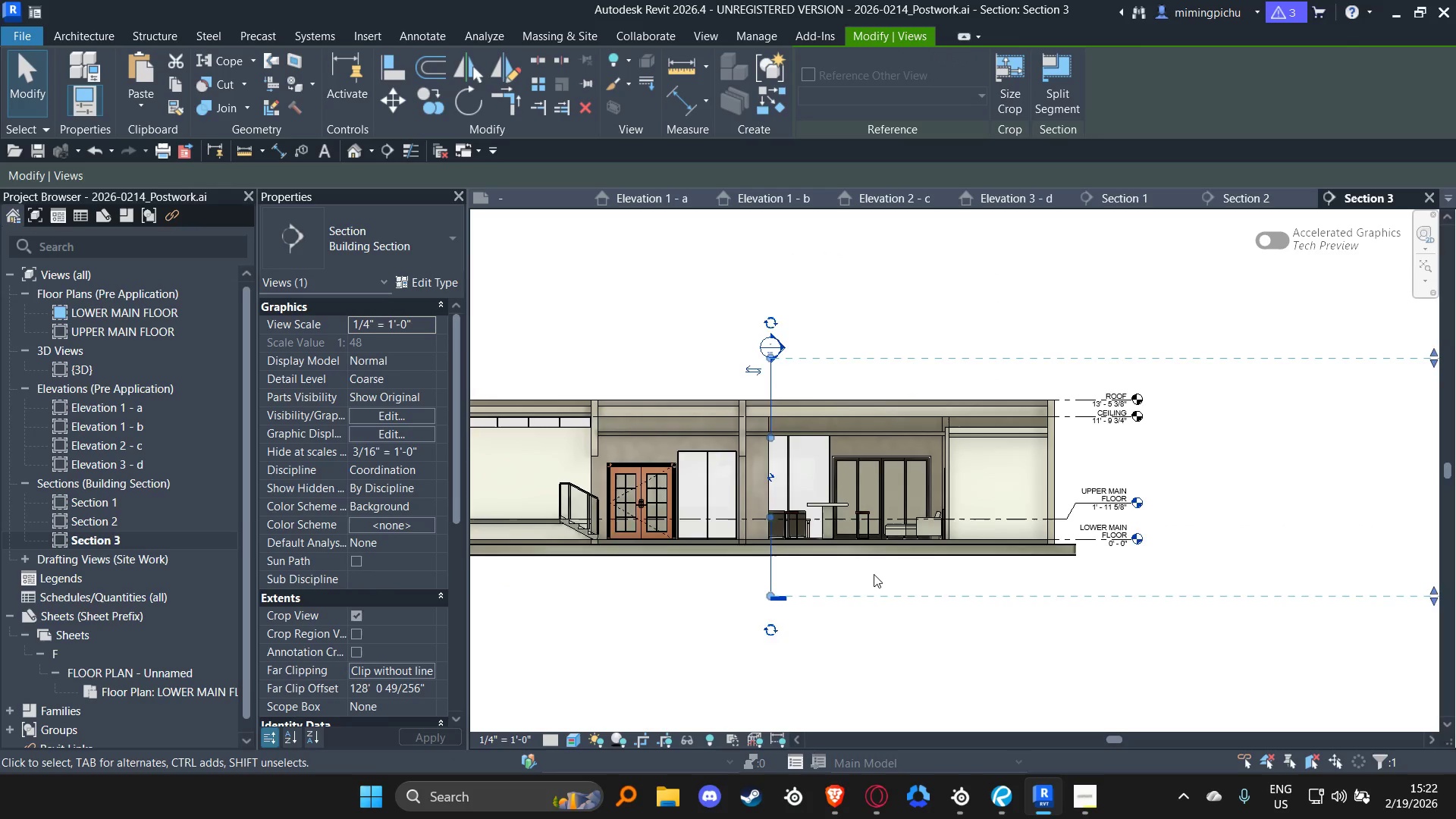 
scroll: coordinate [886, 586], scroll_direction: down, amount: 3.0
 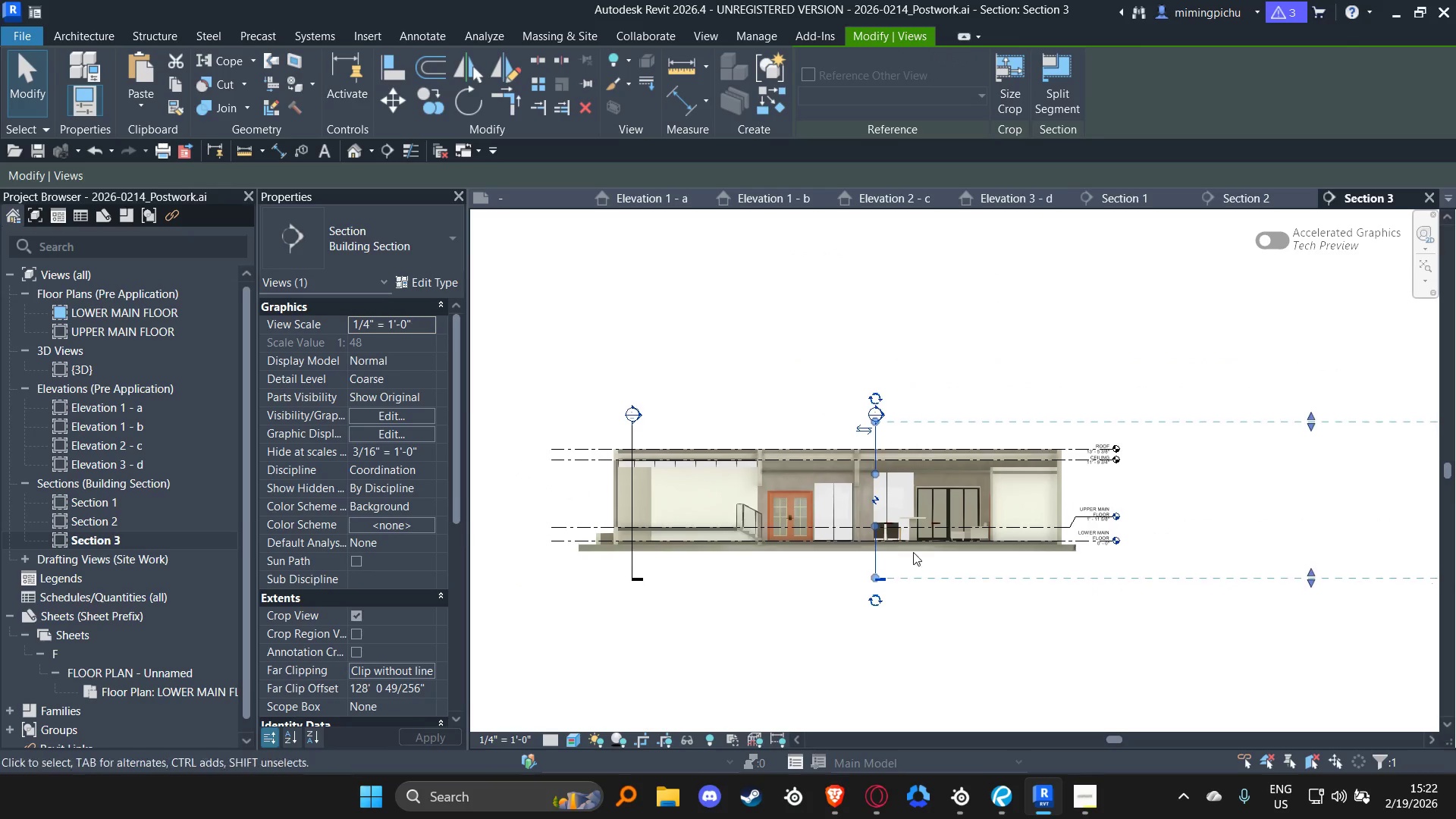 
scroll: coordinate [866, 526], scroll_direction: up, amount: 1.0
 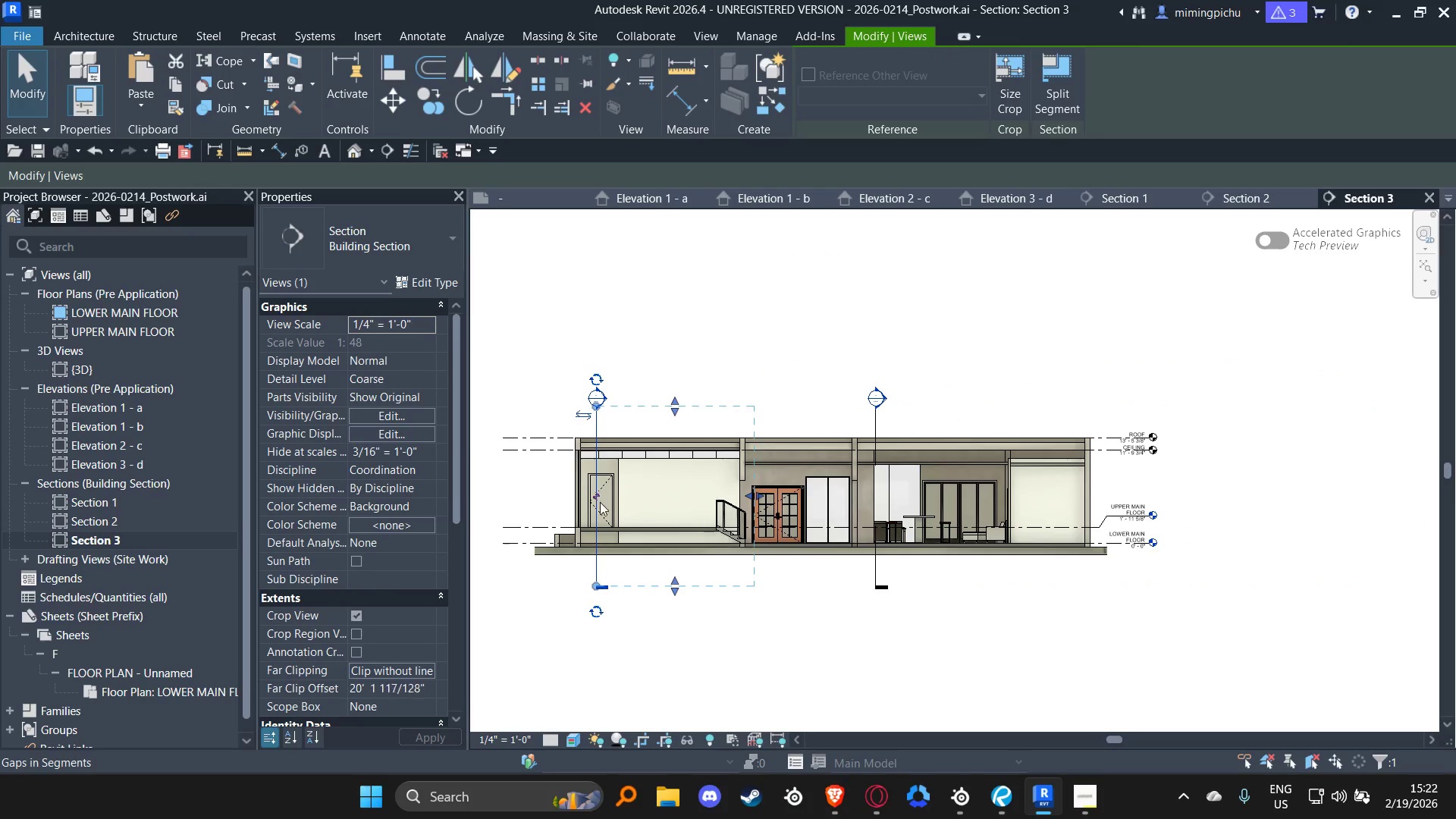 
double_click([596, 497])
 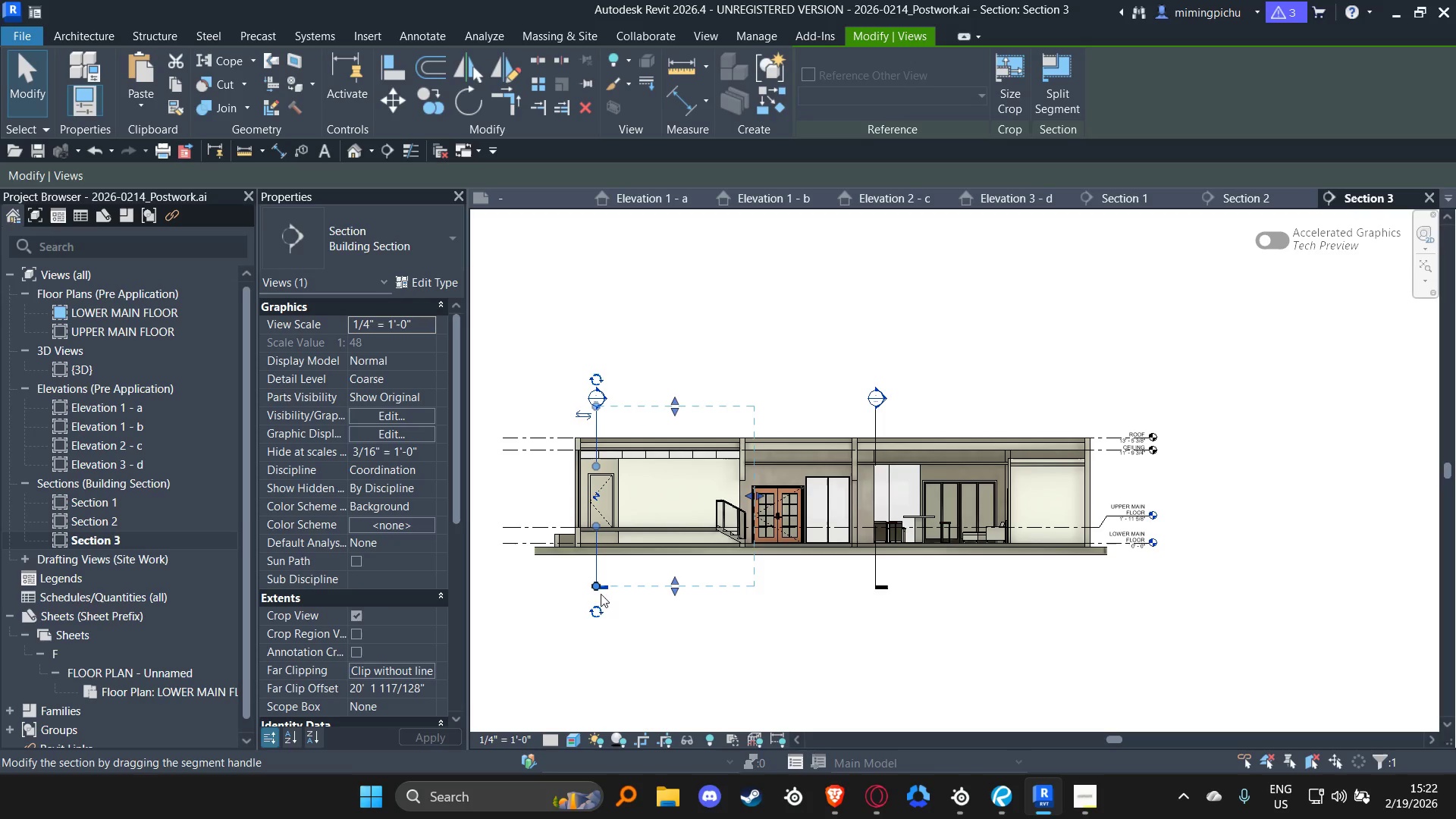 
left_click_drag(start_coordinate=[592, 587], to_coordinate=[593, 566])
 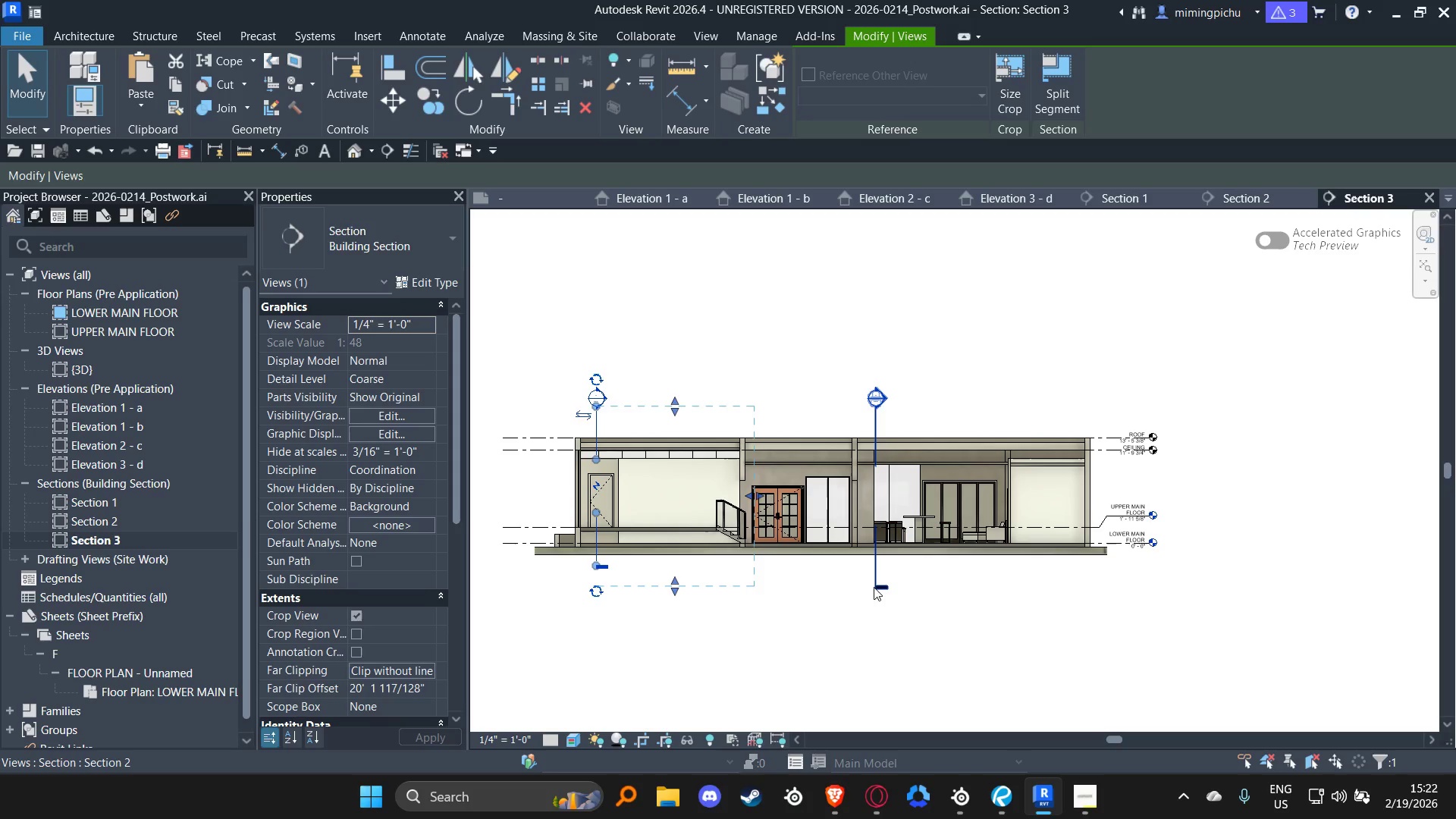 
left_click([873, 587])
 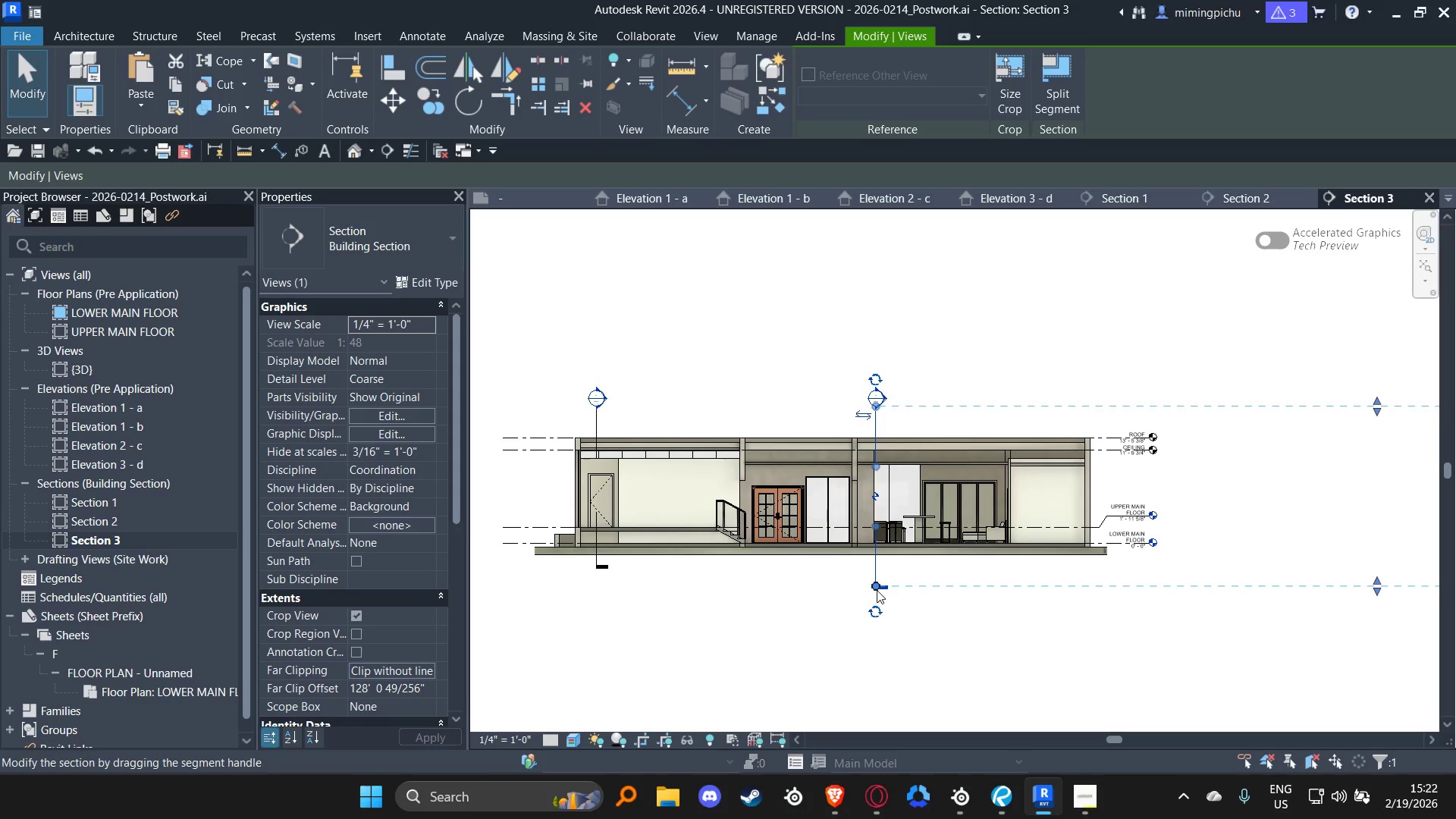 
left_click_drag(start_coordinate=[877, 590], to_coordinate=[869, 560])
 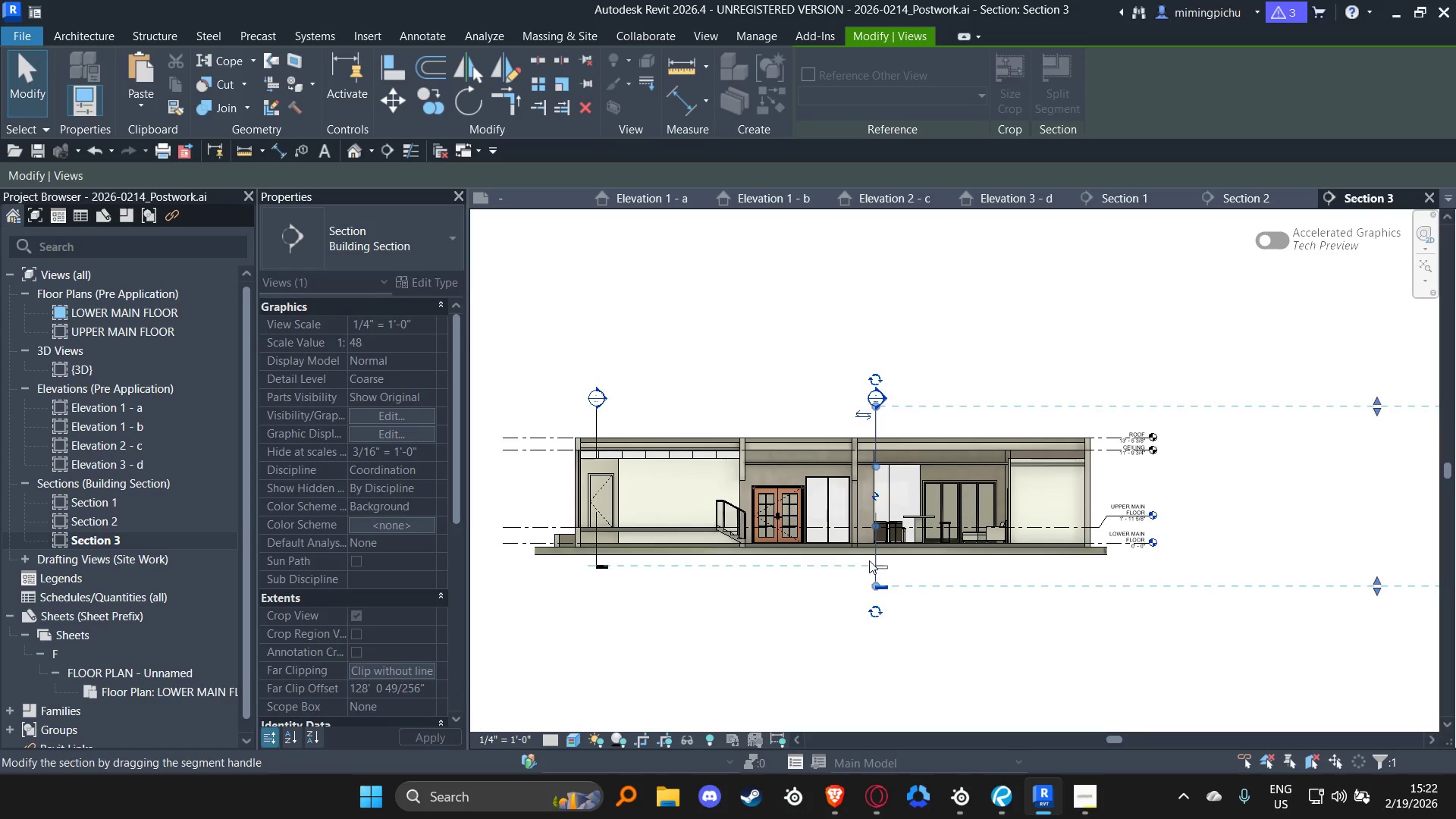 
left_click_drag(start_coordinate=[872, 406], to_coordinate=[876, 422])
 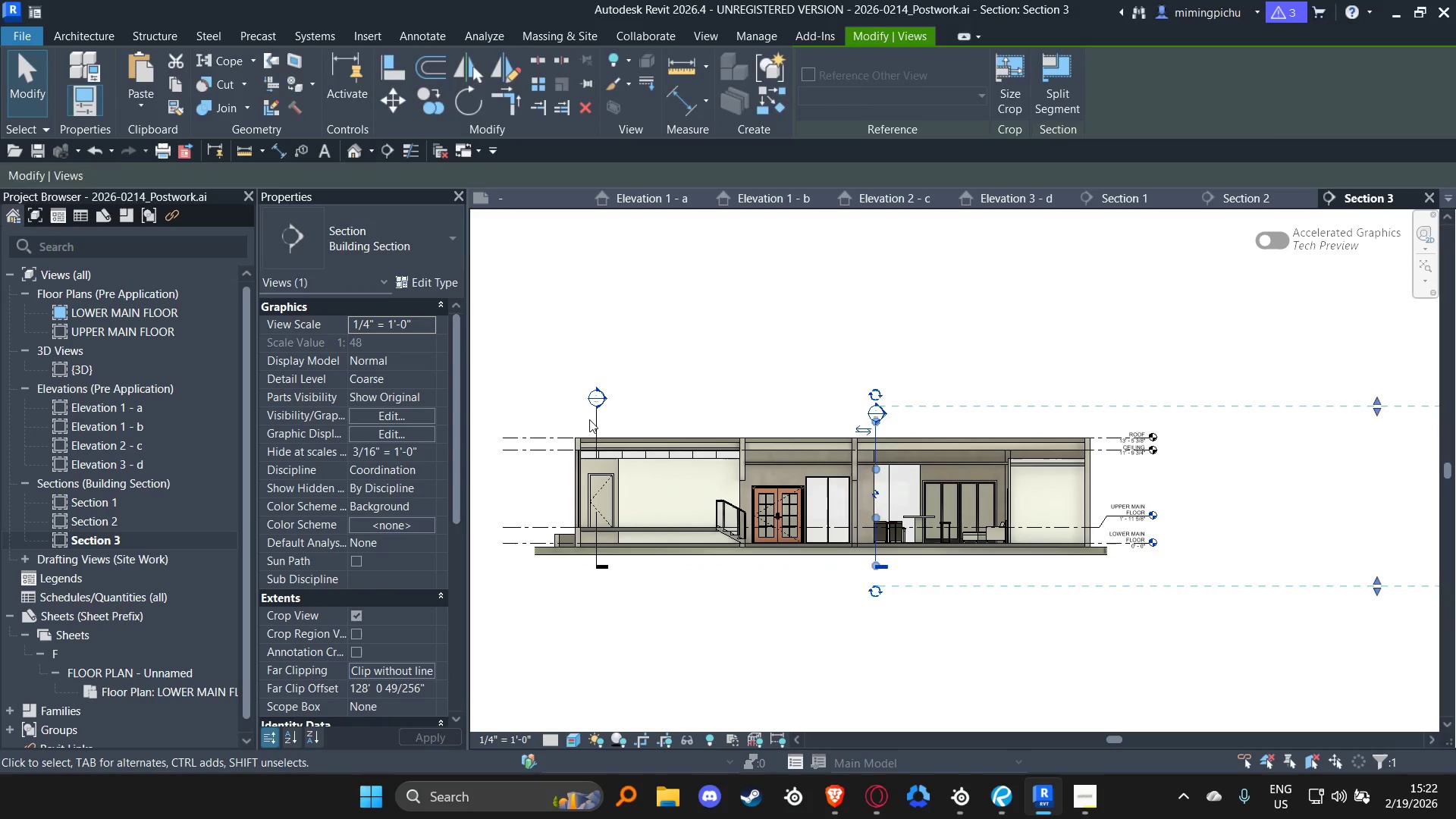 
double_click([594, 419])
 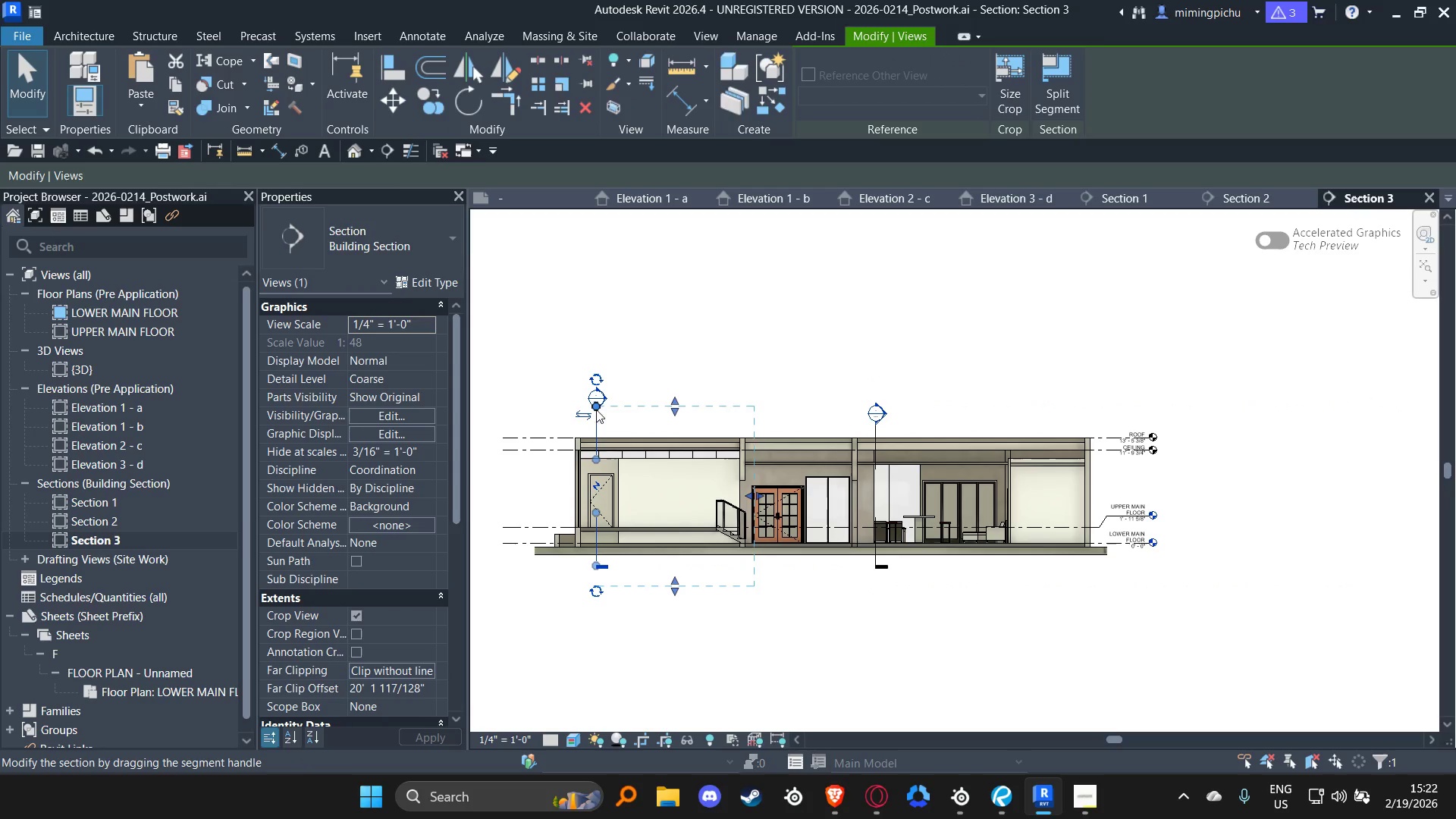 
left_click_drag(start_coordinate=[595, 409], to_coordinate=[595, 419])
 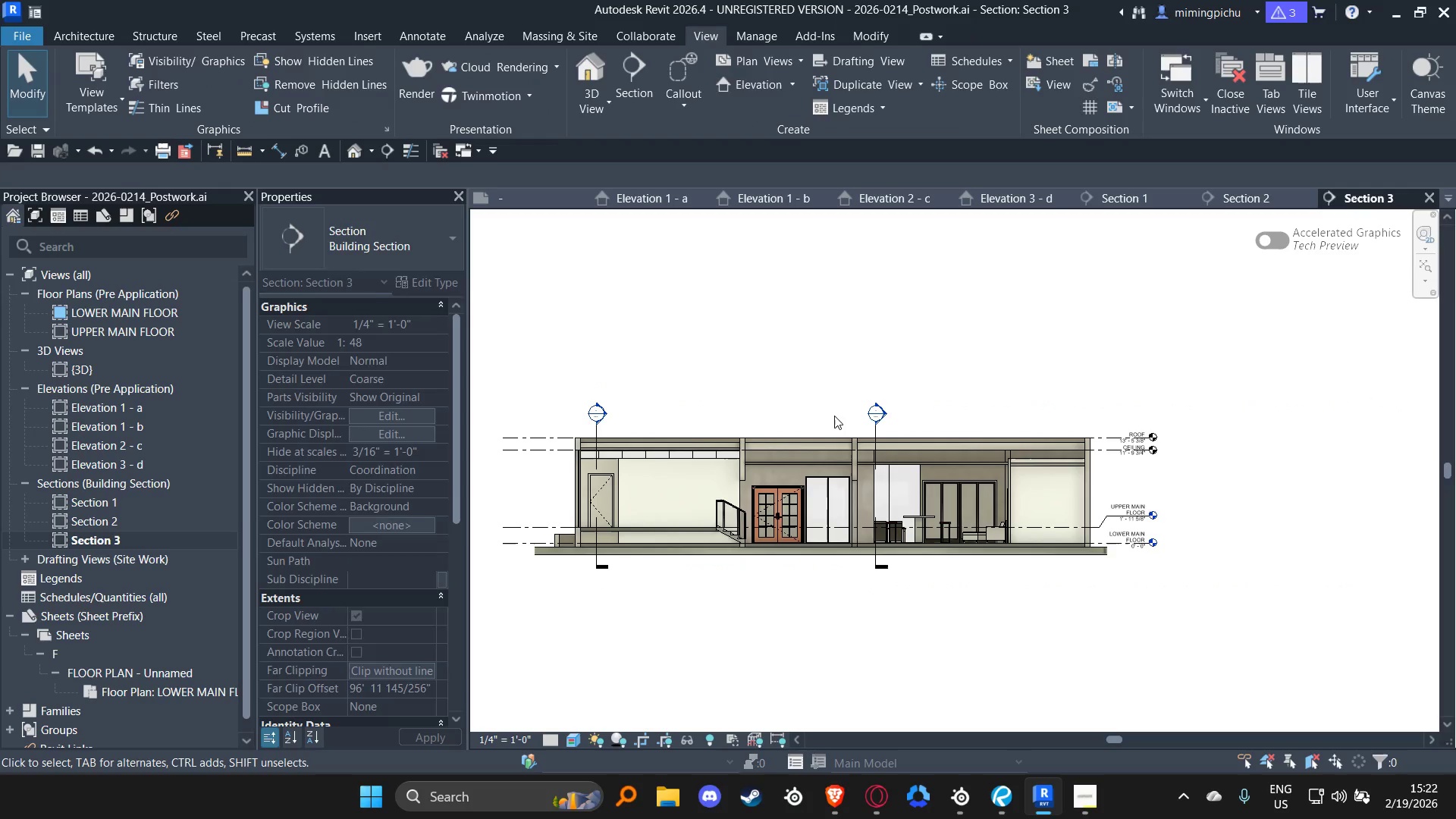 
scroll: coordinate [835, 426], scroll_direction: down, amount: 4.0
 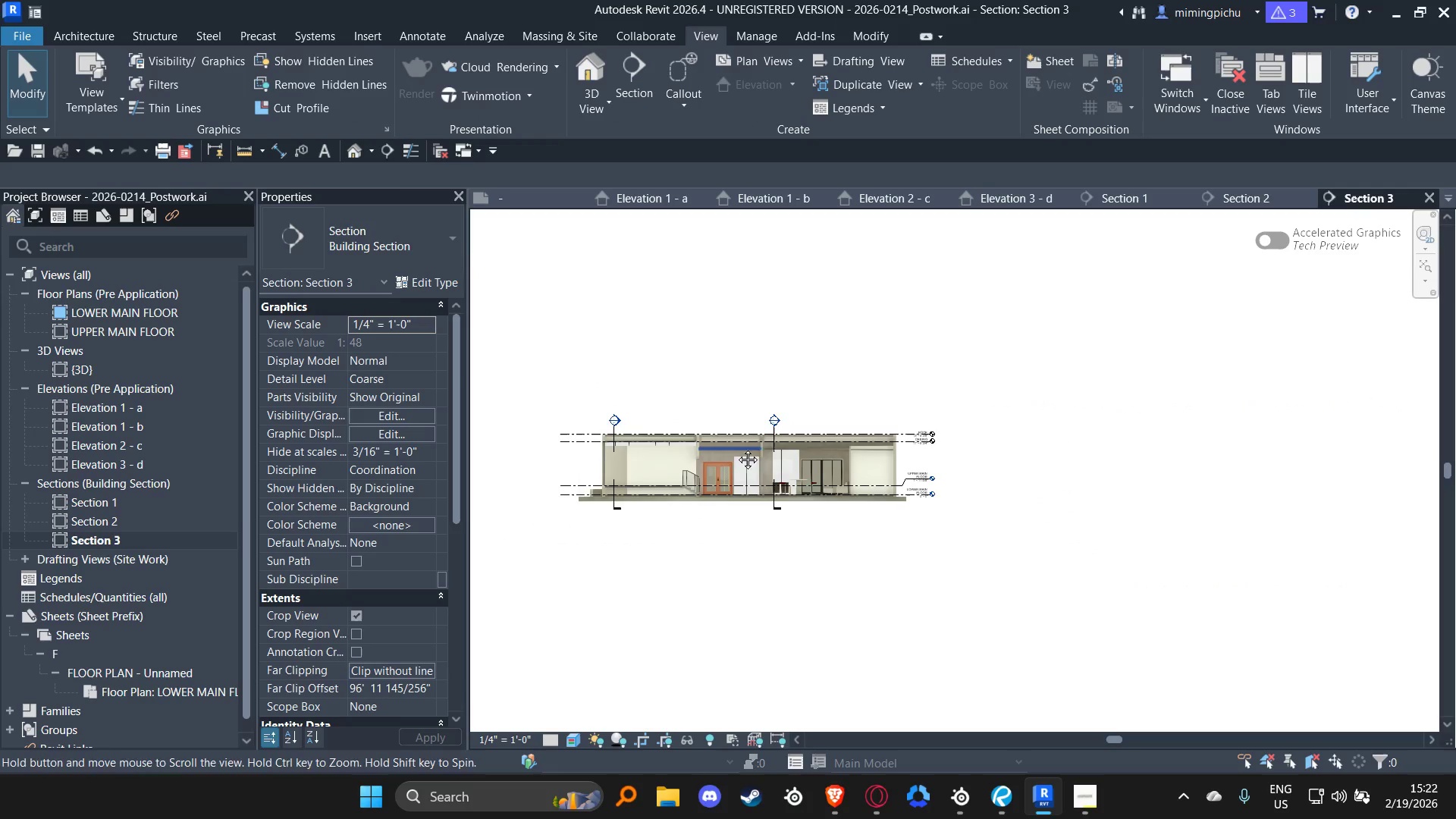 
scroll: coordinate [720, 457], scroll_direction: up, amount: 2.0
 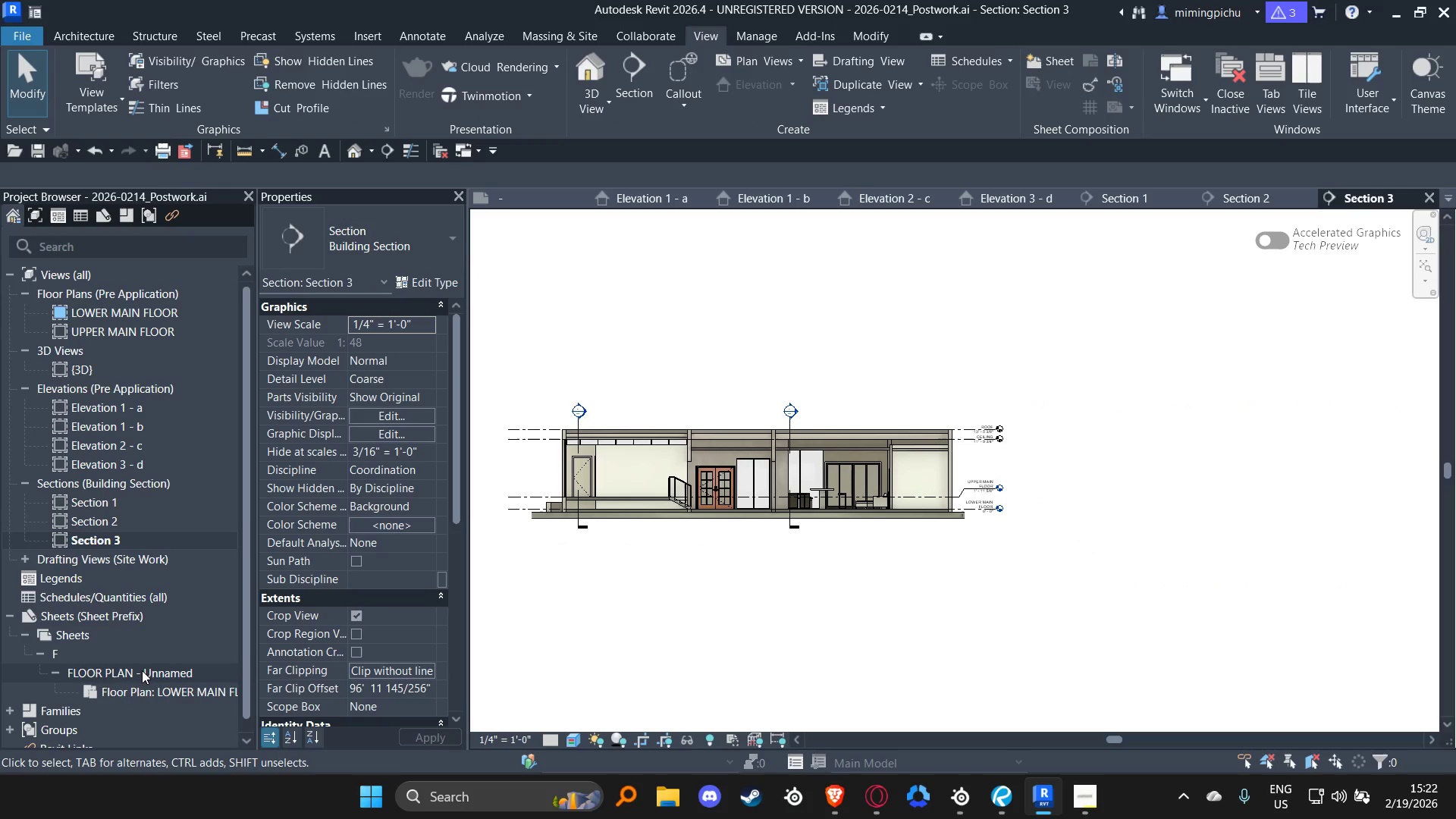 
double_click([142, 670])
 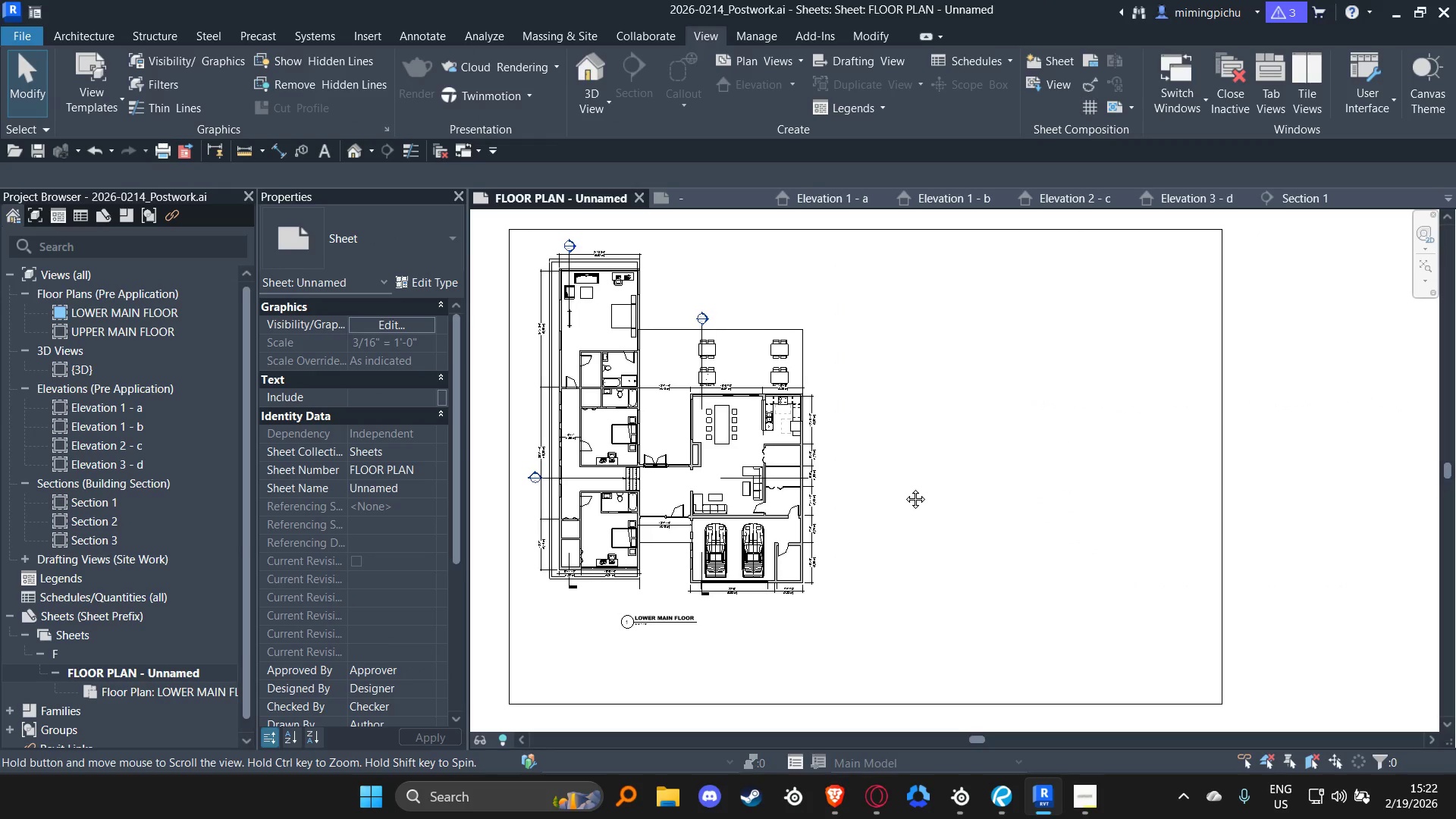 
scroll: coordinate [144, 450], scroll_direction: up, amount: 2.0
 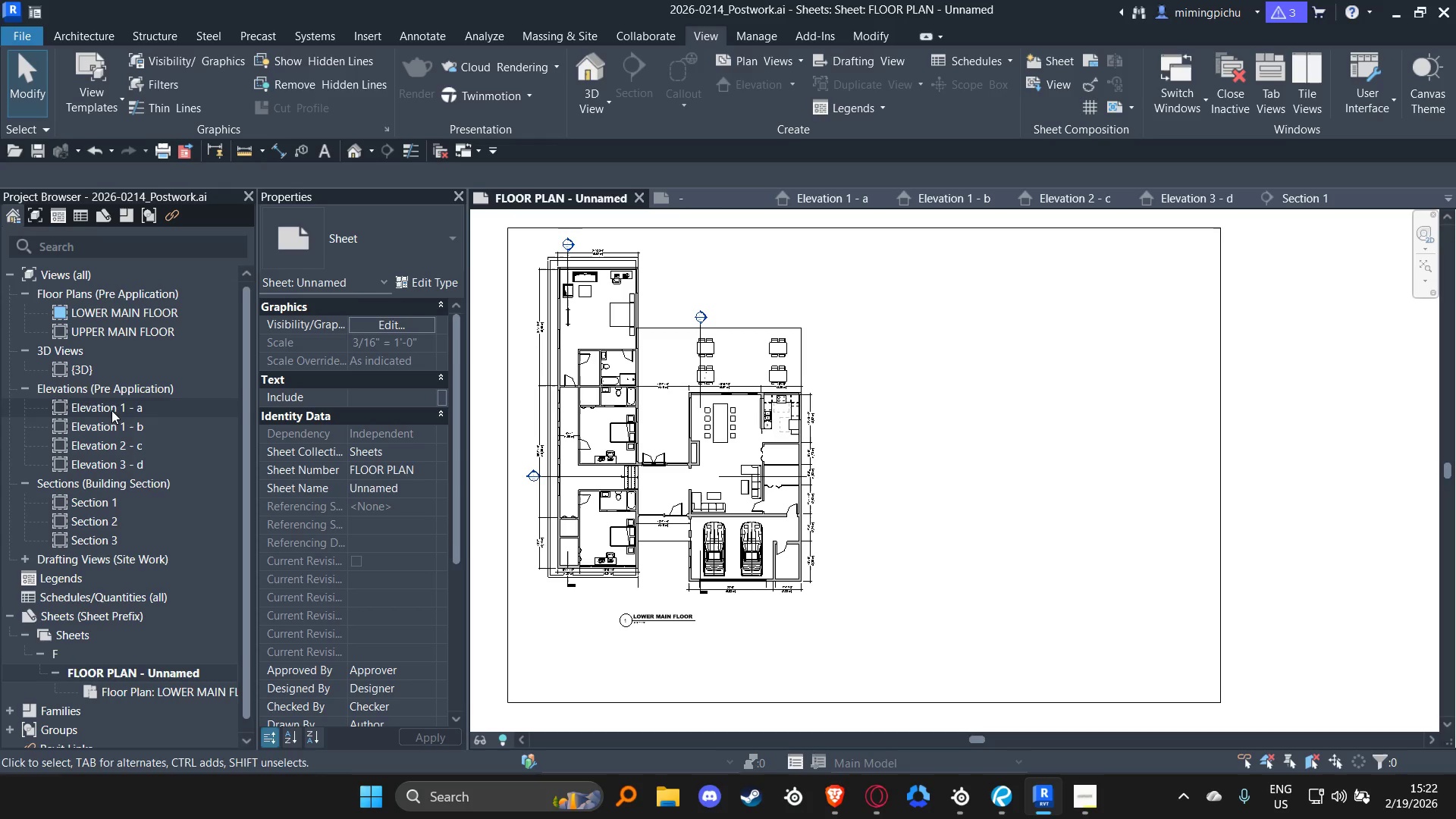 
left_click_drag(start_coordinate=[111, 410], to_coordinate=[938, 365])
 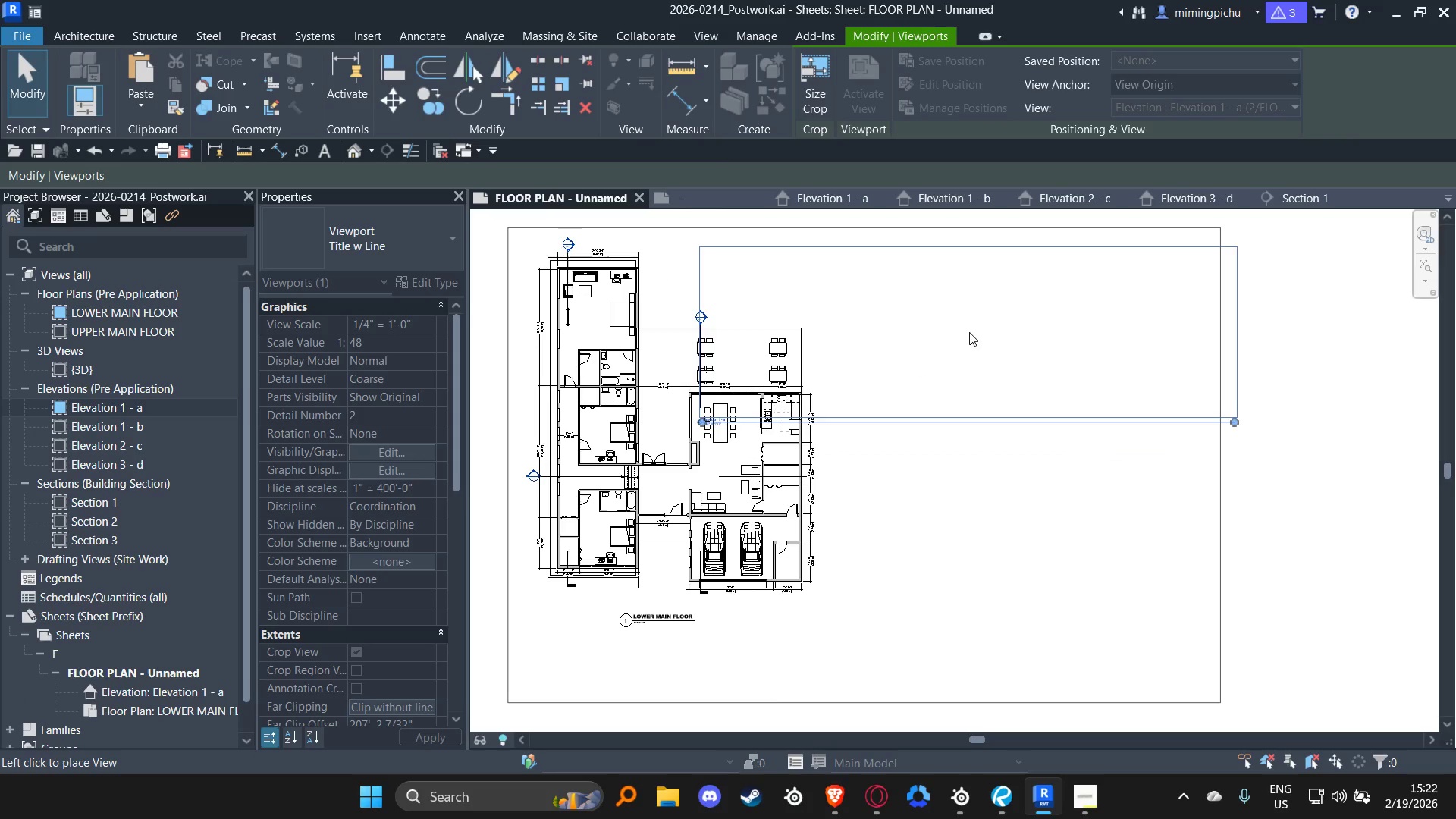 
left_click([1018, 329])
 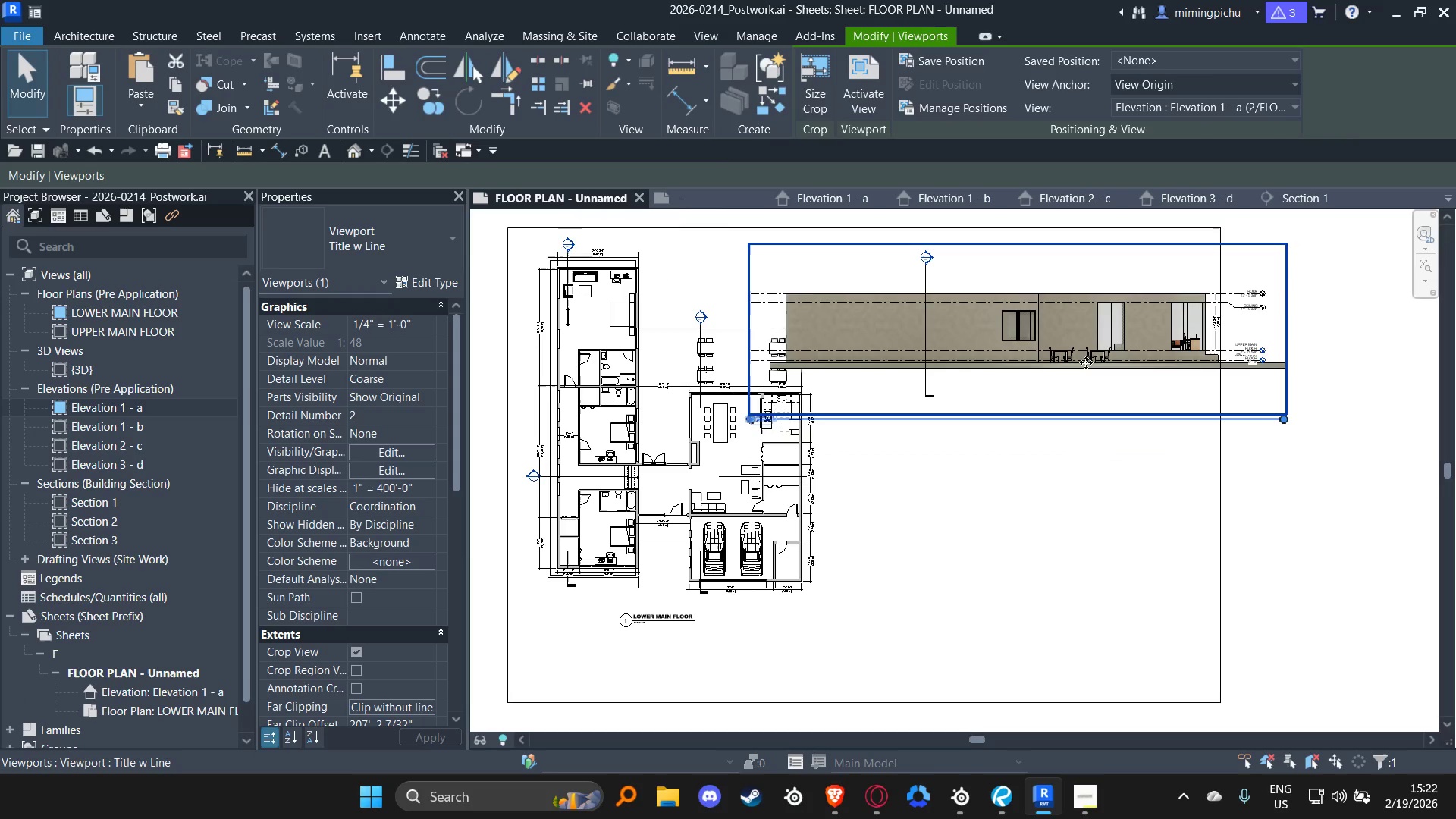 
key(Control+Z)
 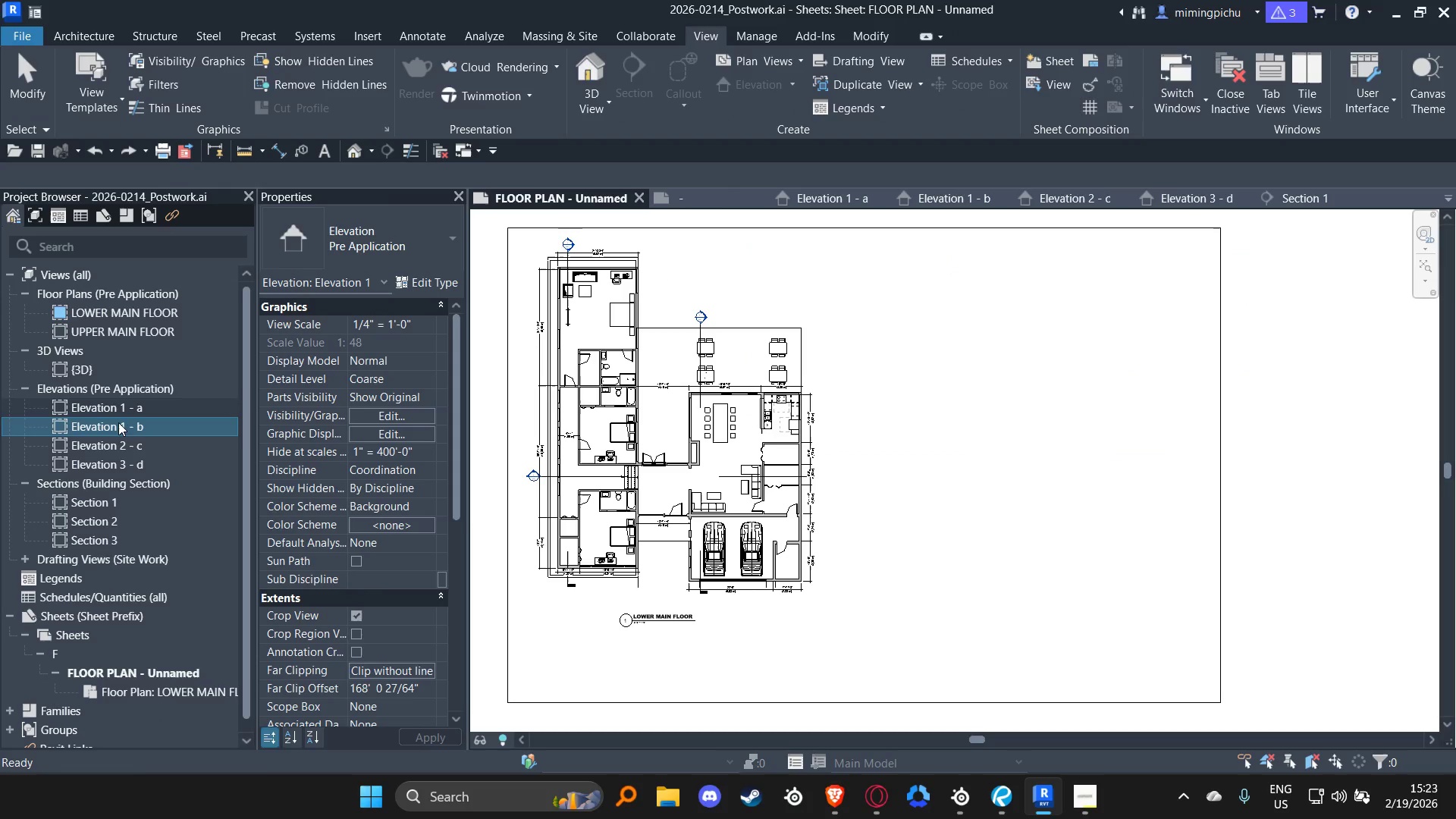 
left_click([431, 317])
 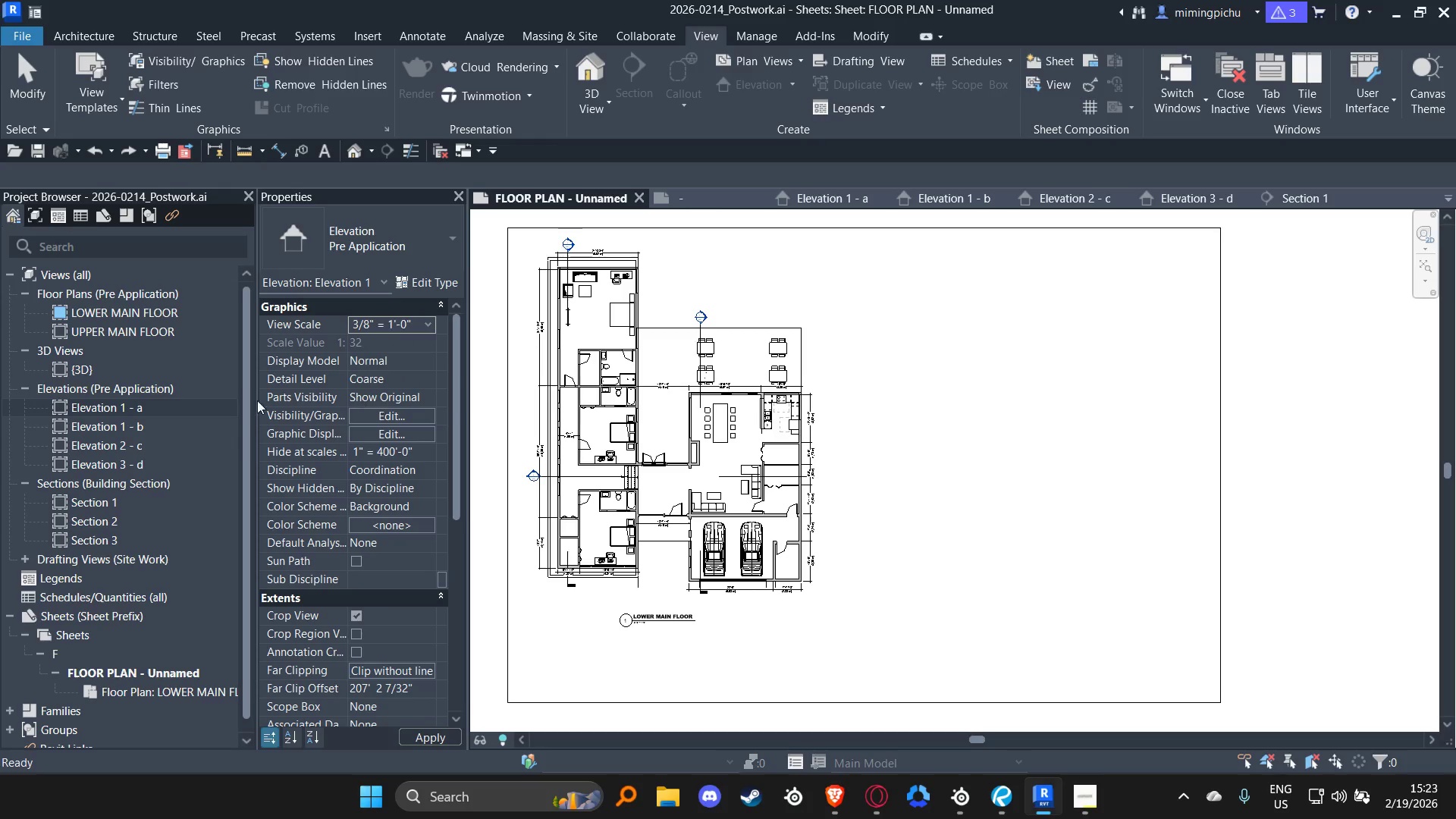 
left_click_drag(start_coordinate=[136, 405], to_coordinate=[1006, 365])
 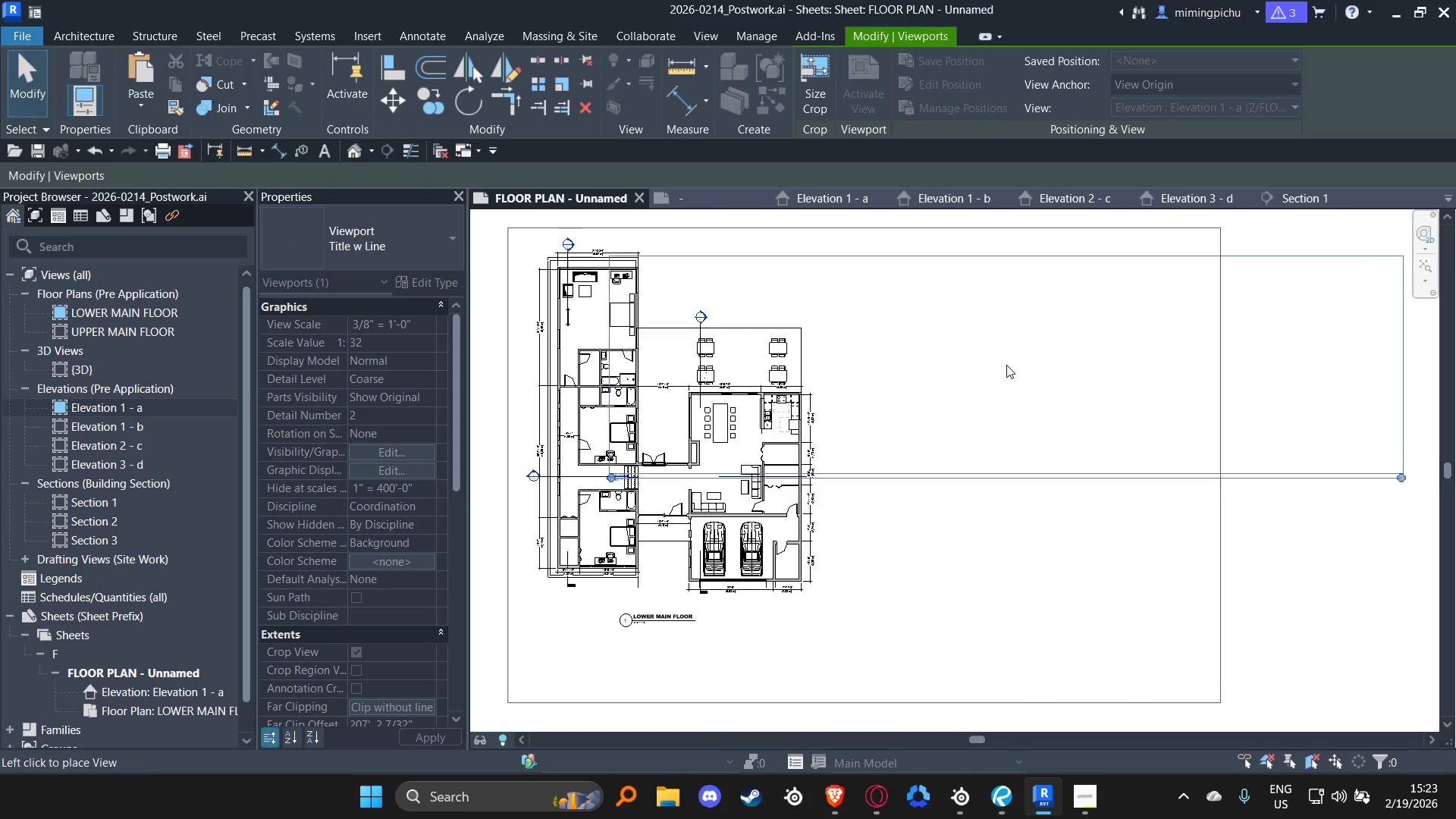 
left_click([1006, 365])
 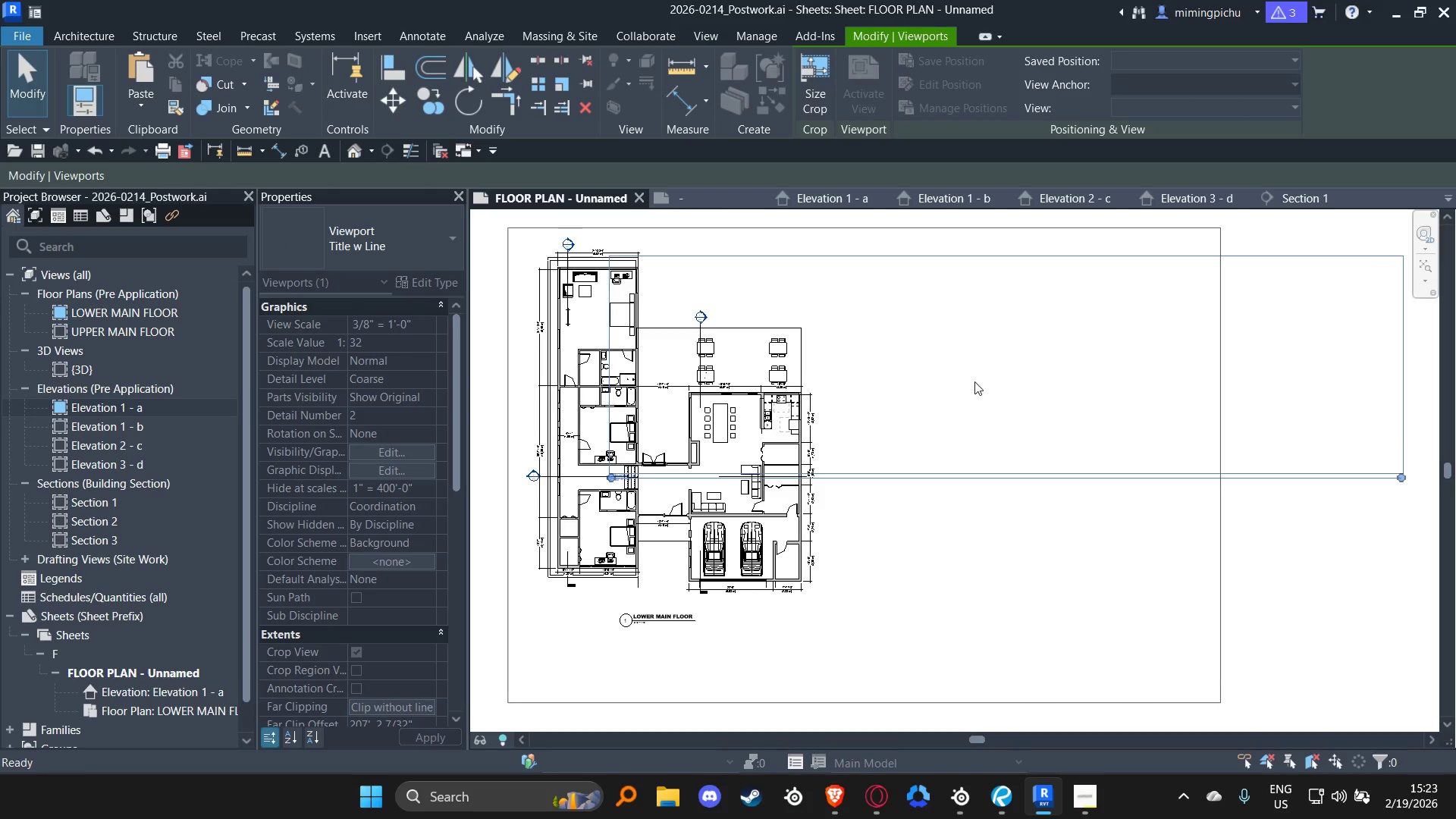 
key(Control+Z)
 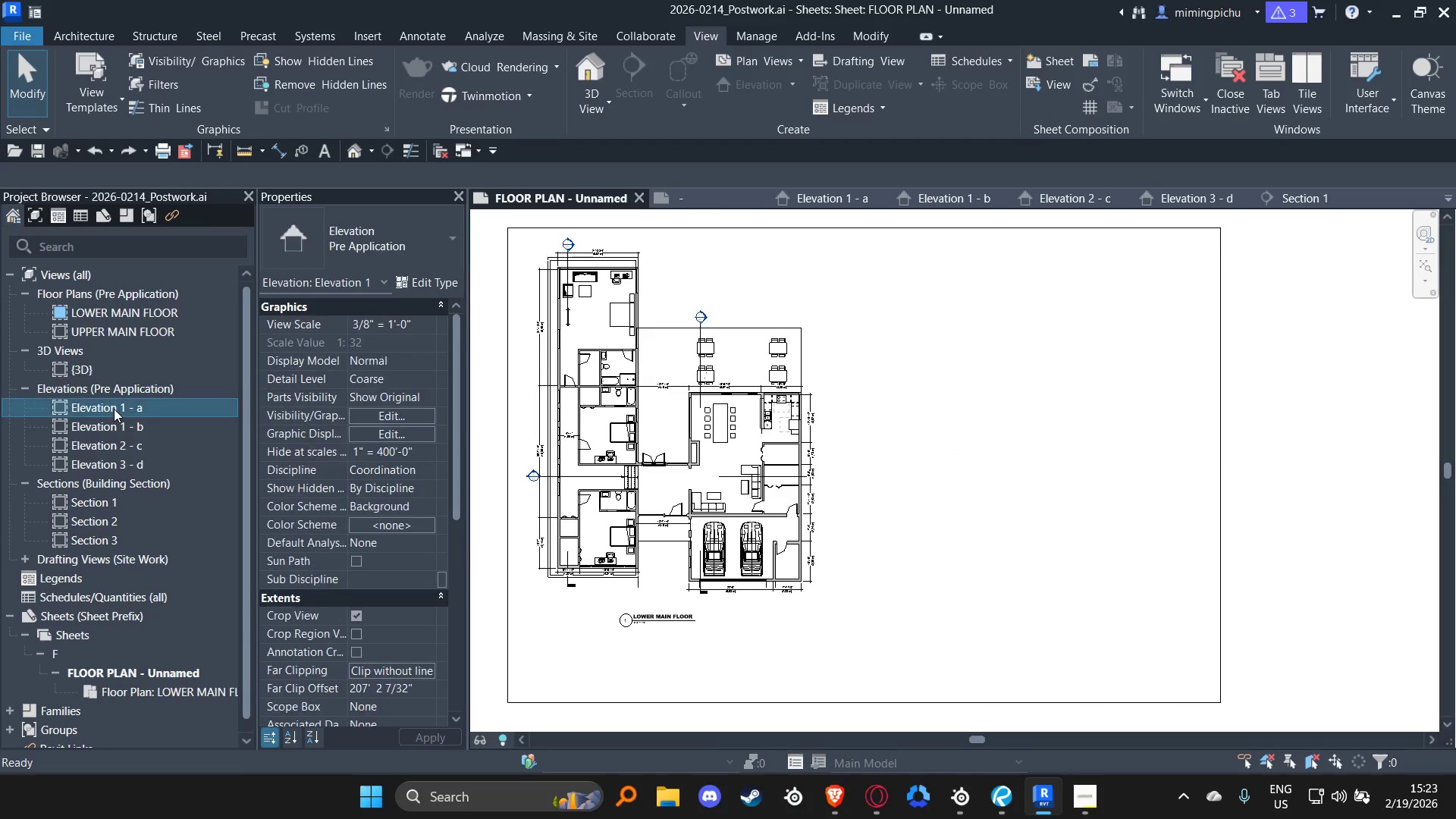 
left_click([428, 321])
 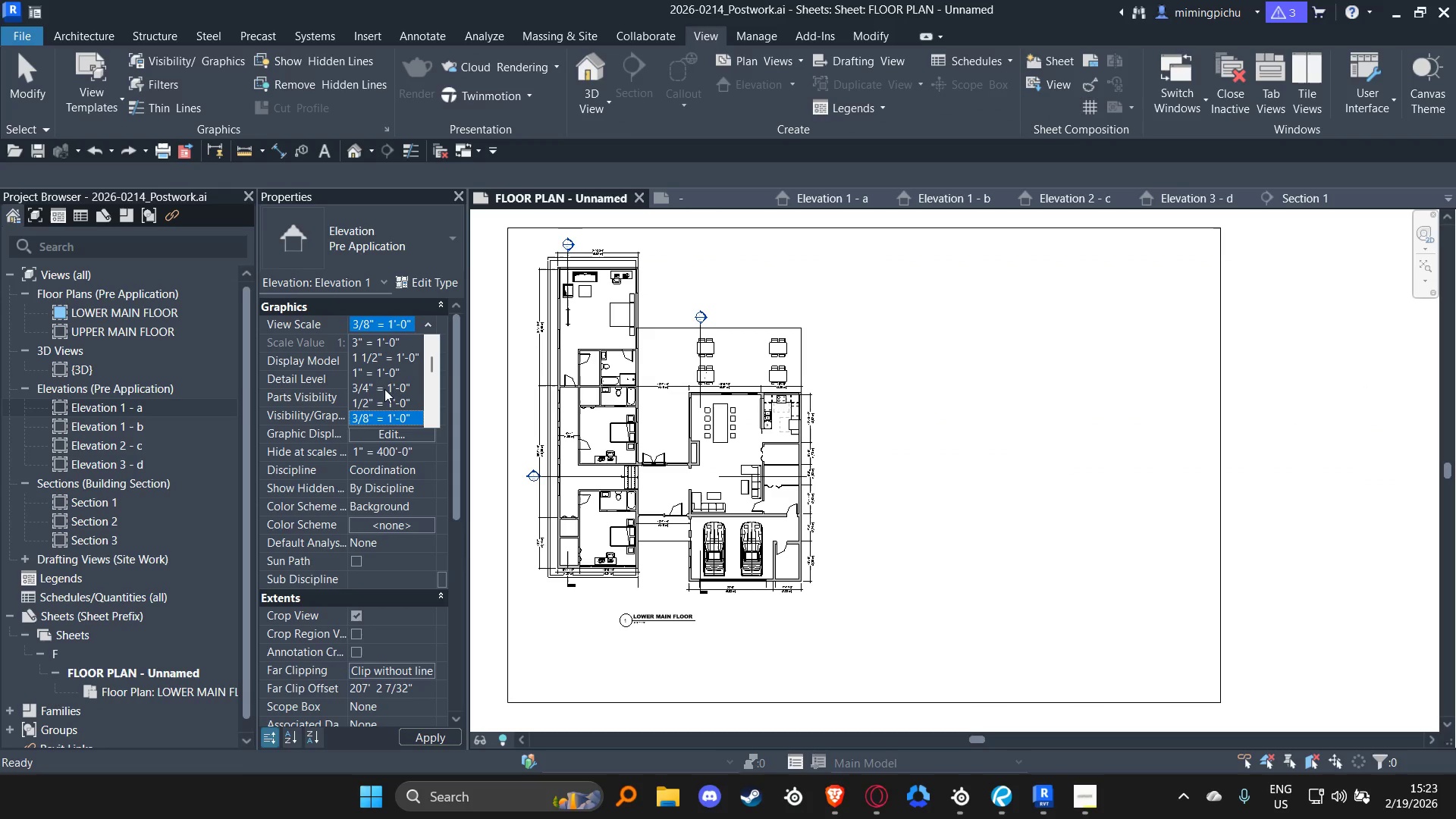 
scroll: coordinate [390, 378], scroll_direction: down, amount: 1.0
 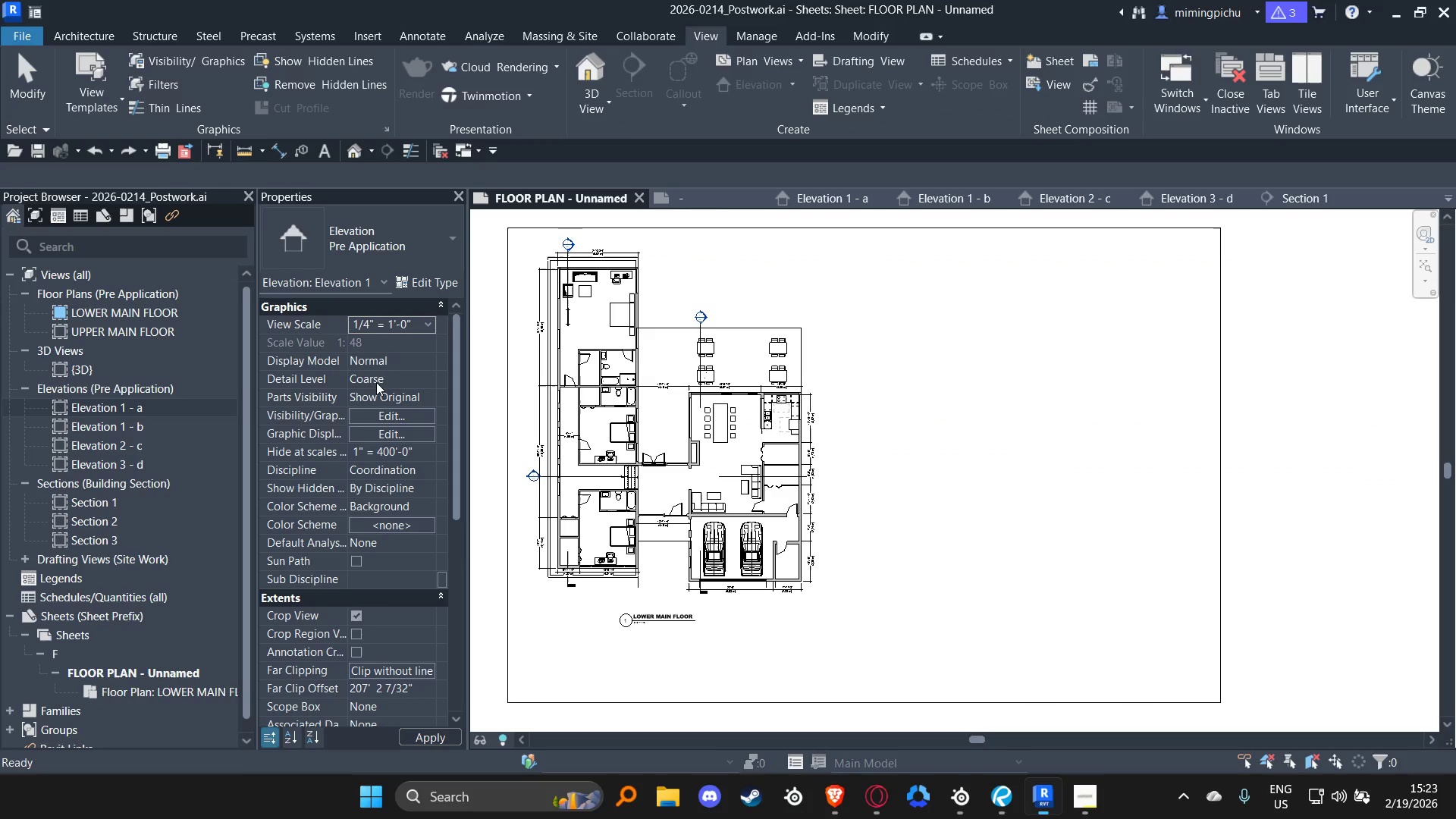 
double_click([1009, 446])
 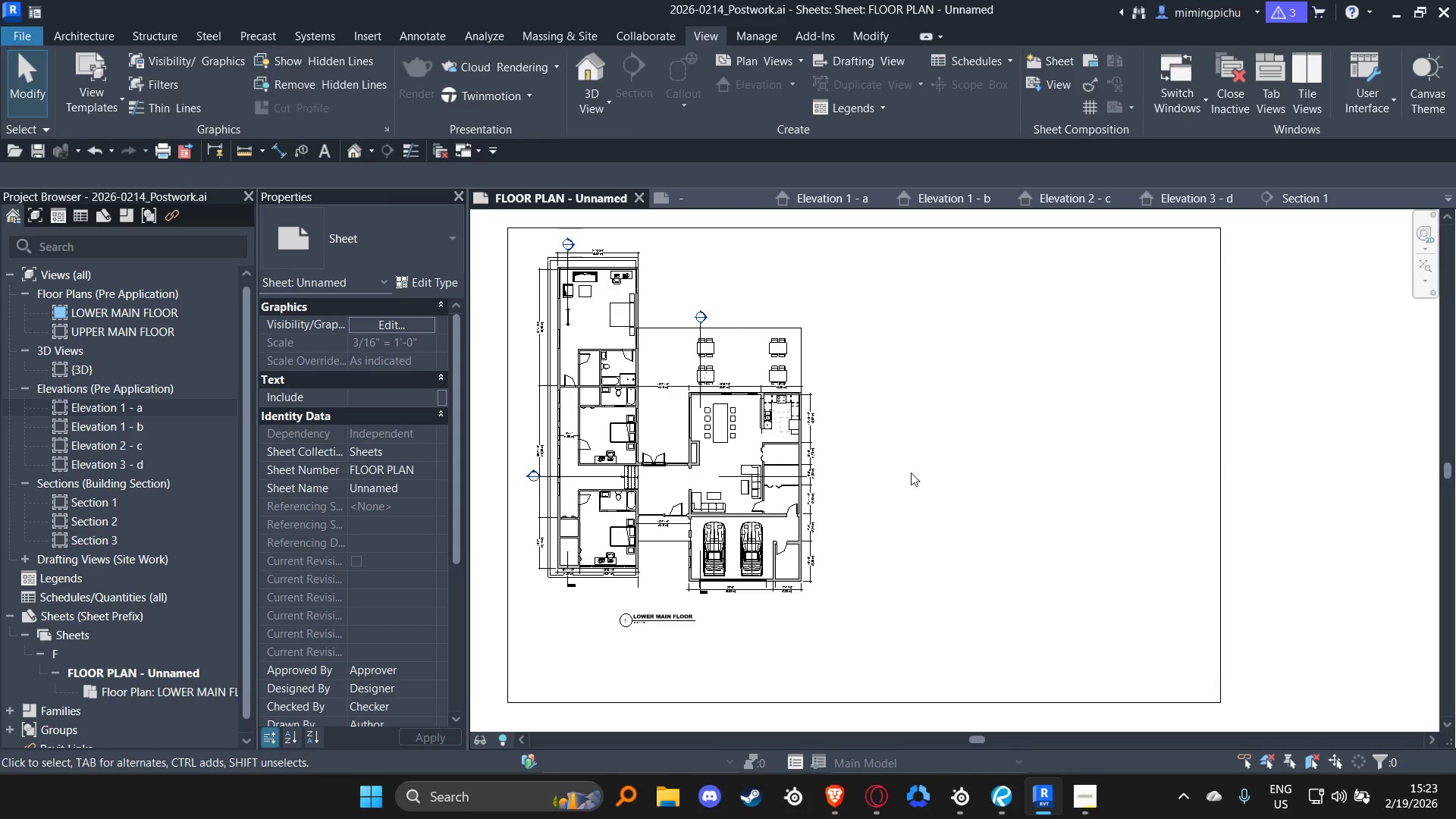 
scroll: coordinate [780, 453], scroll_direction: down, amount: 1.0
 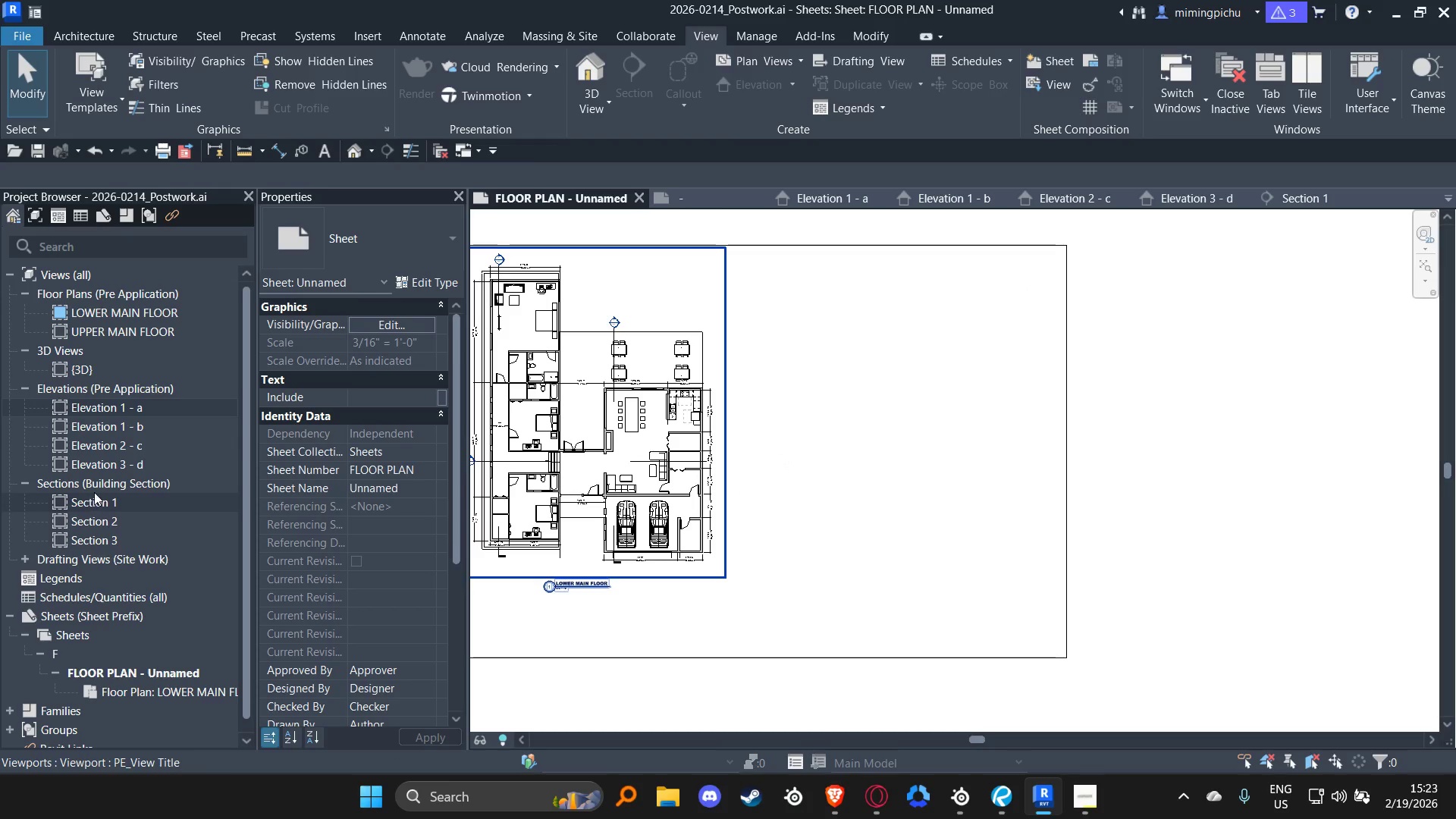 
left_click_drag(start_coordinate=[94, 495], to_coordinate=[889, 345])
 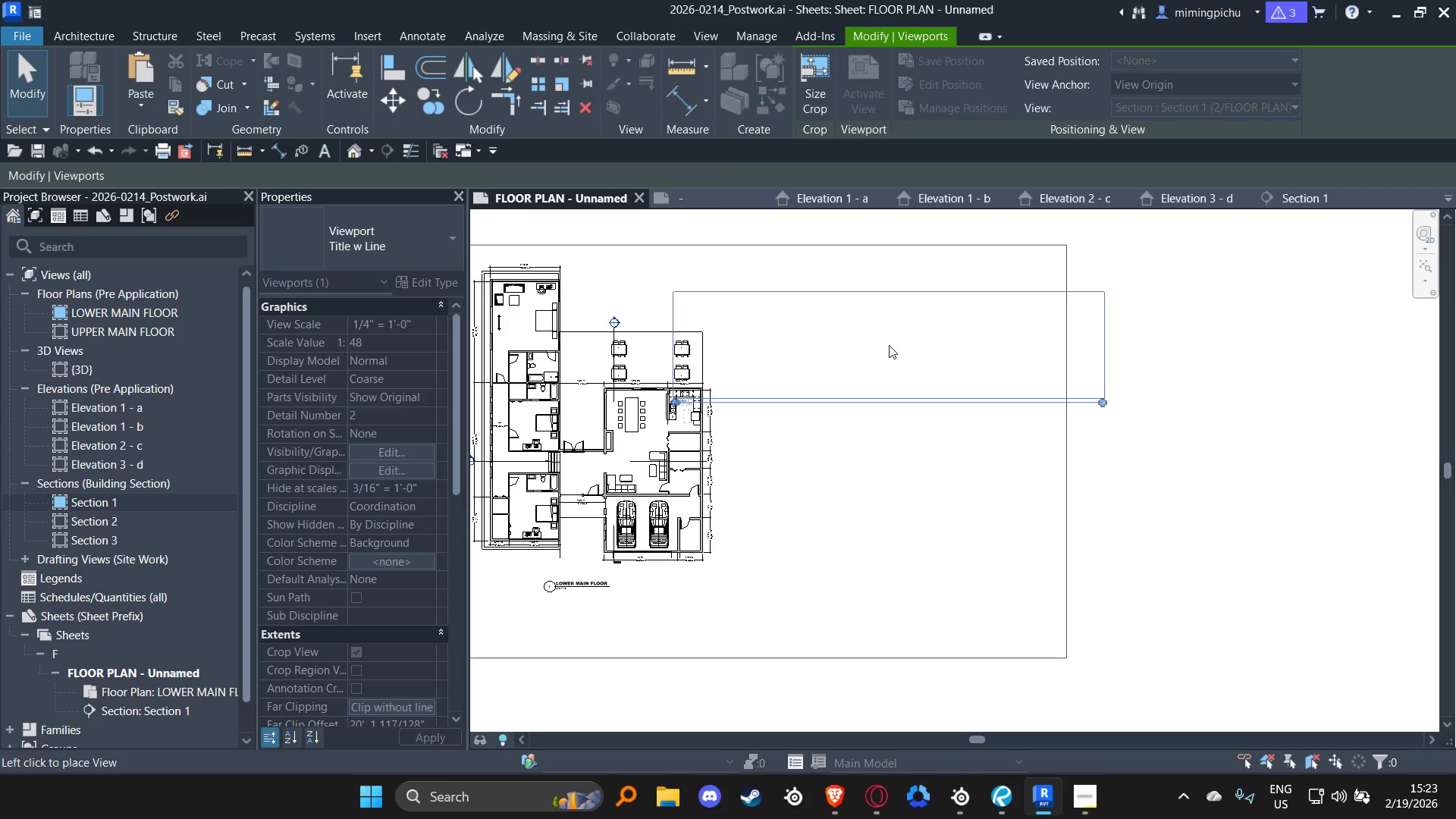 
left_click([889, 345])
 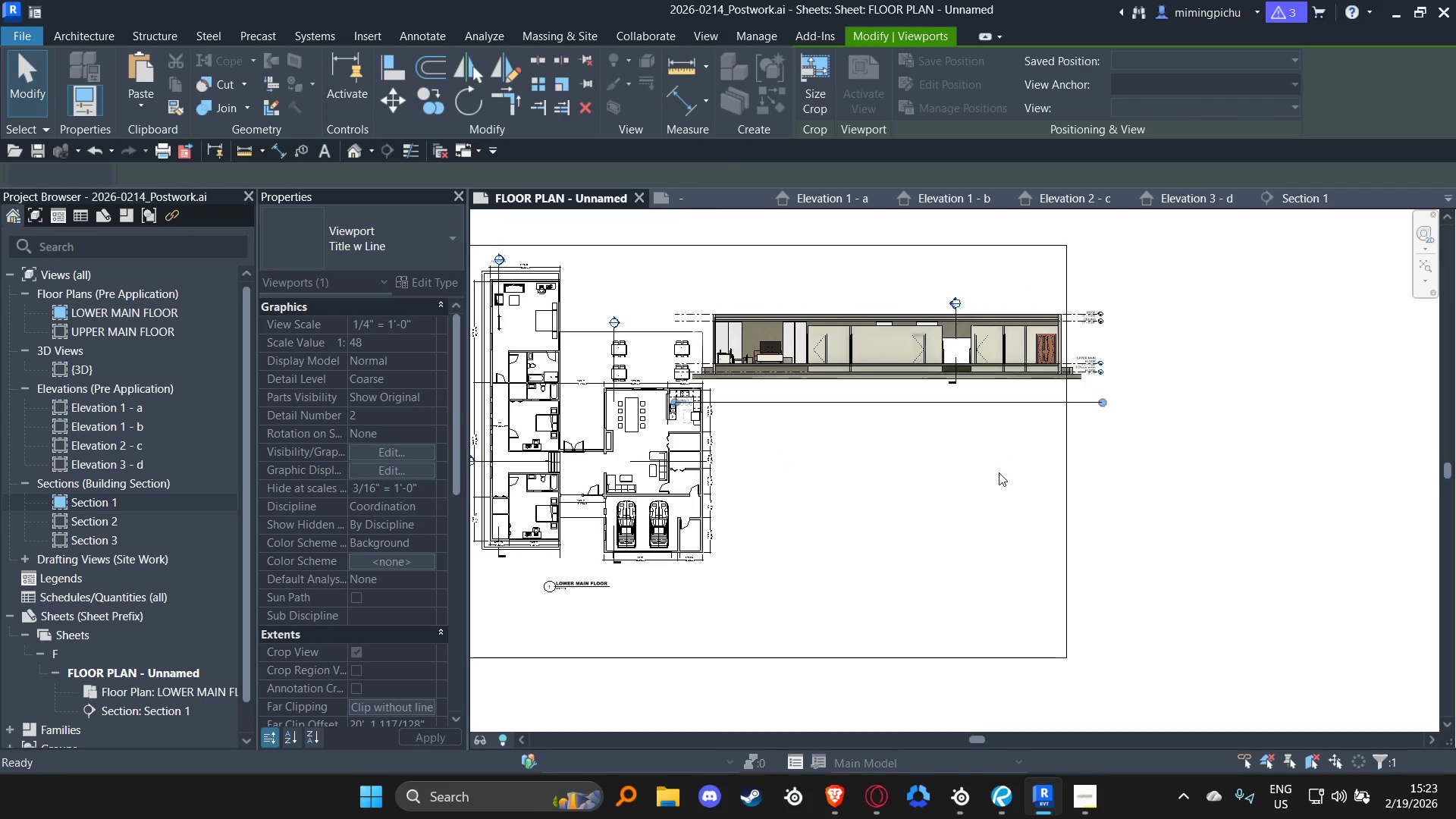 
key(Control+Z)
 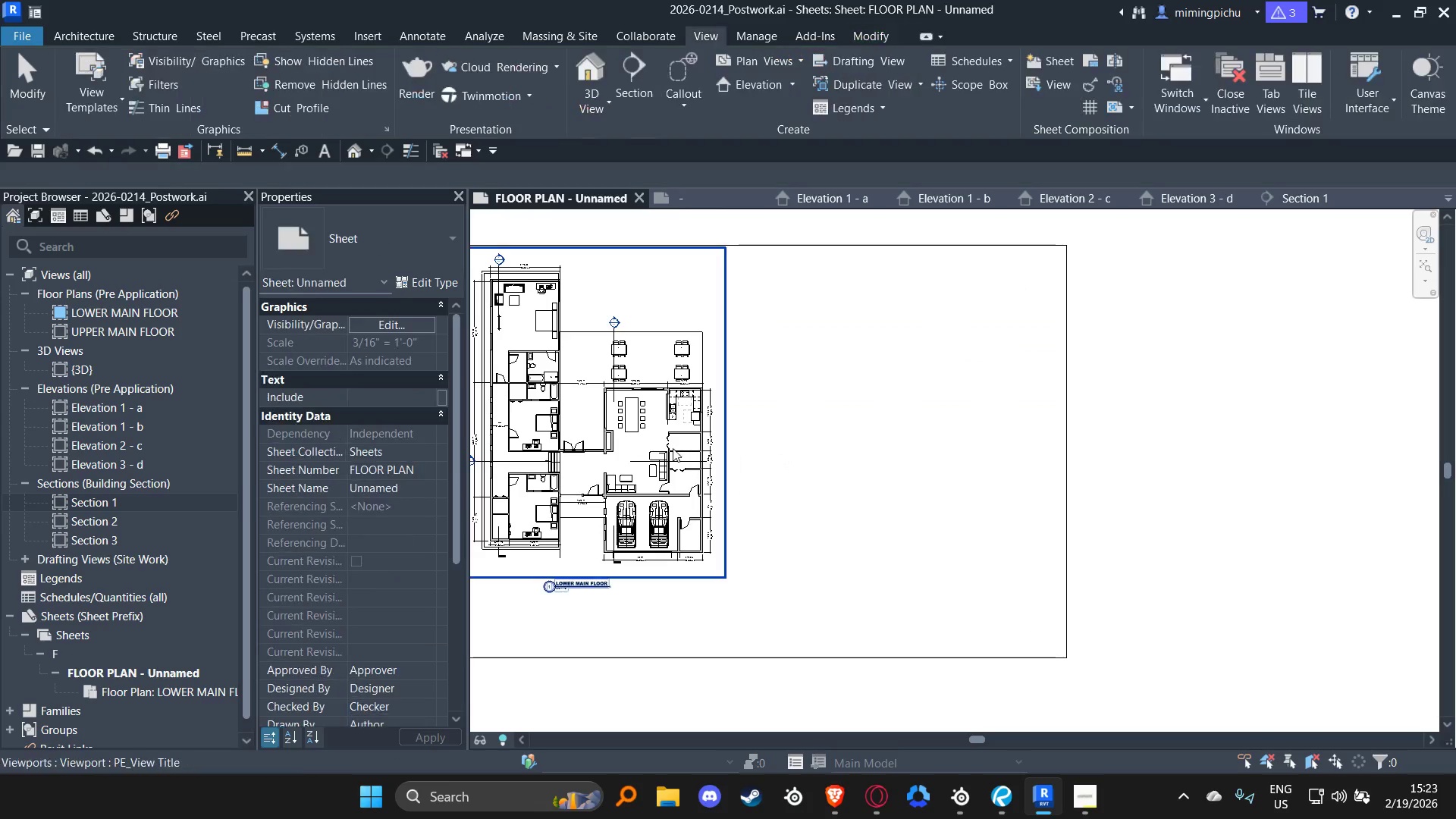 
left_click_drag(start_coordinate=[673, 448], to_coordinate=[832, 472])
 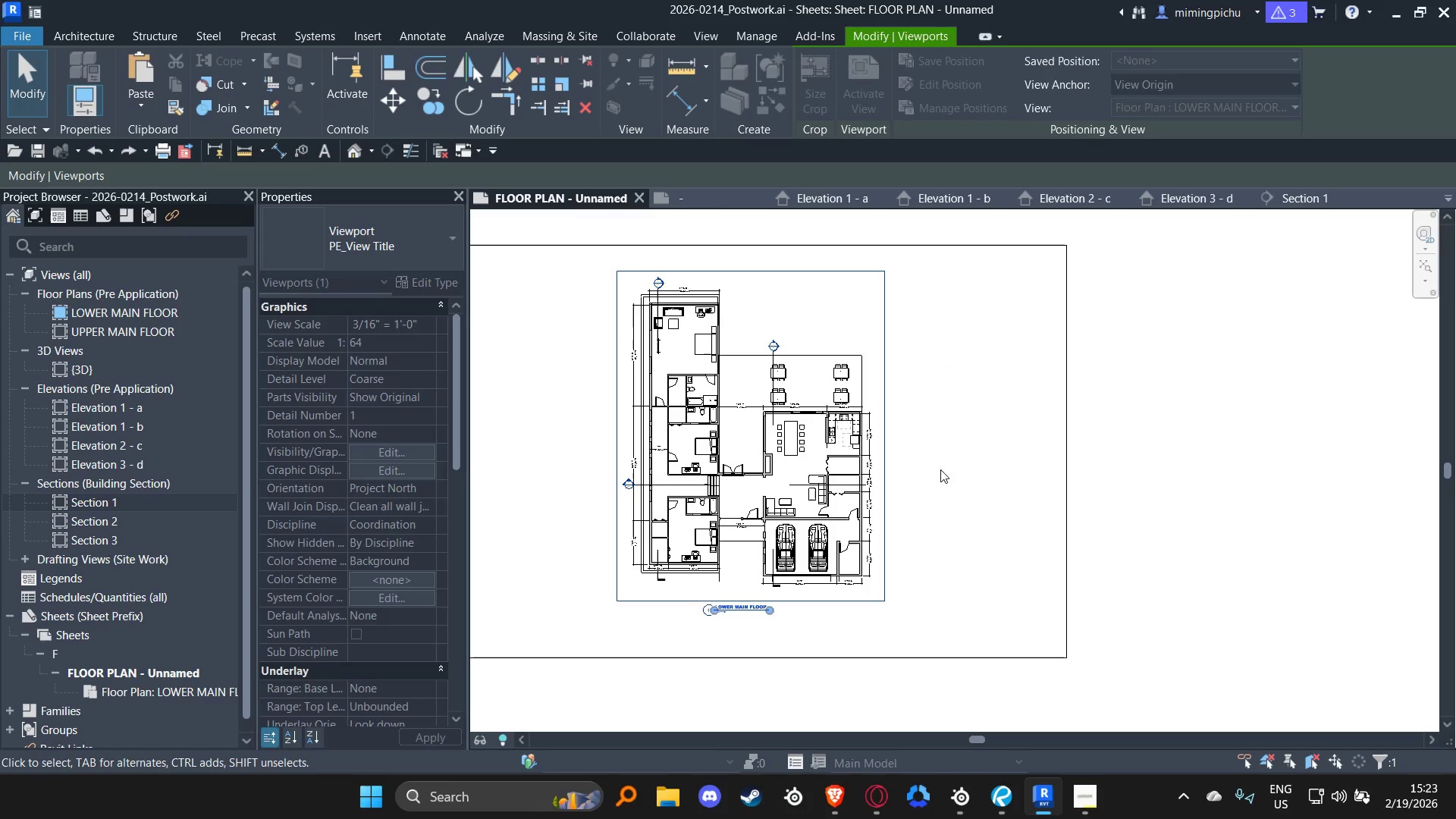 
left_click([989, 469])
 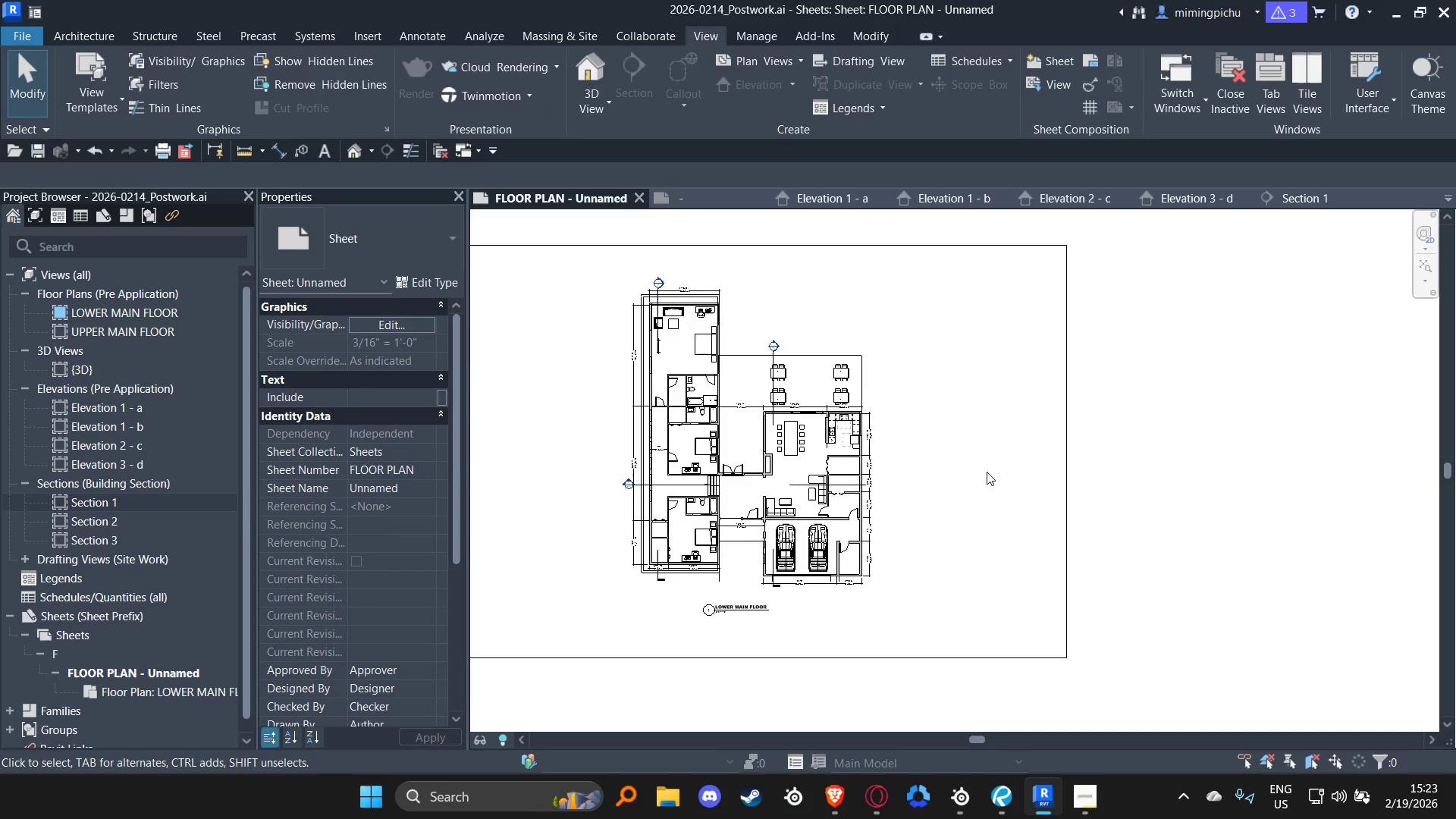 
left_click_drag(start_coordinate=[826, 467], to_coordinate=[684, 458])
 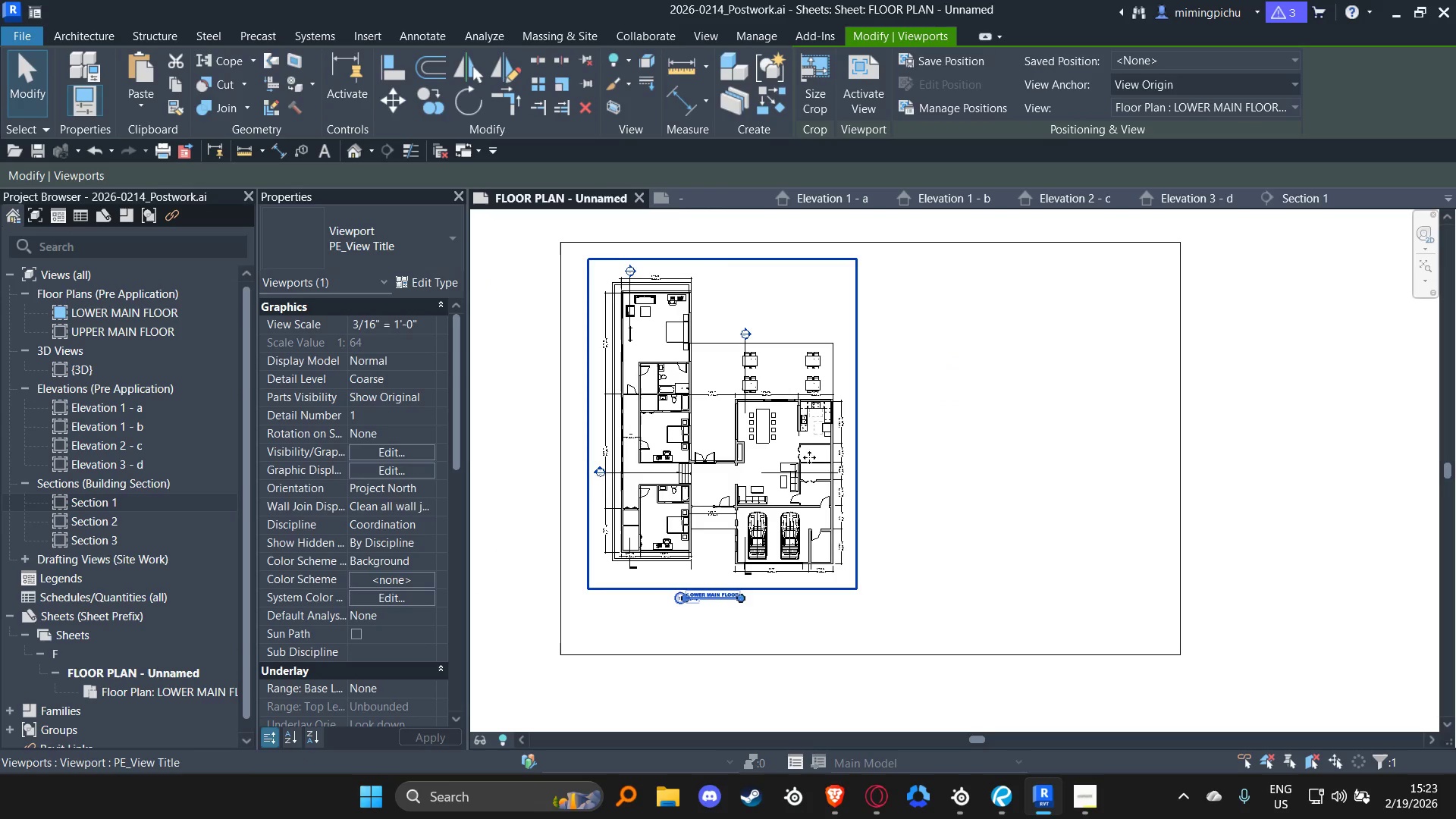 
scroll: coordinate [987, 472], scroll_direction: none, amount: 0.0
 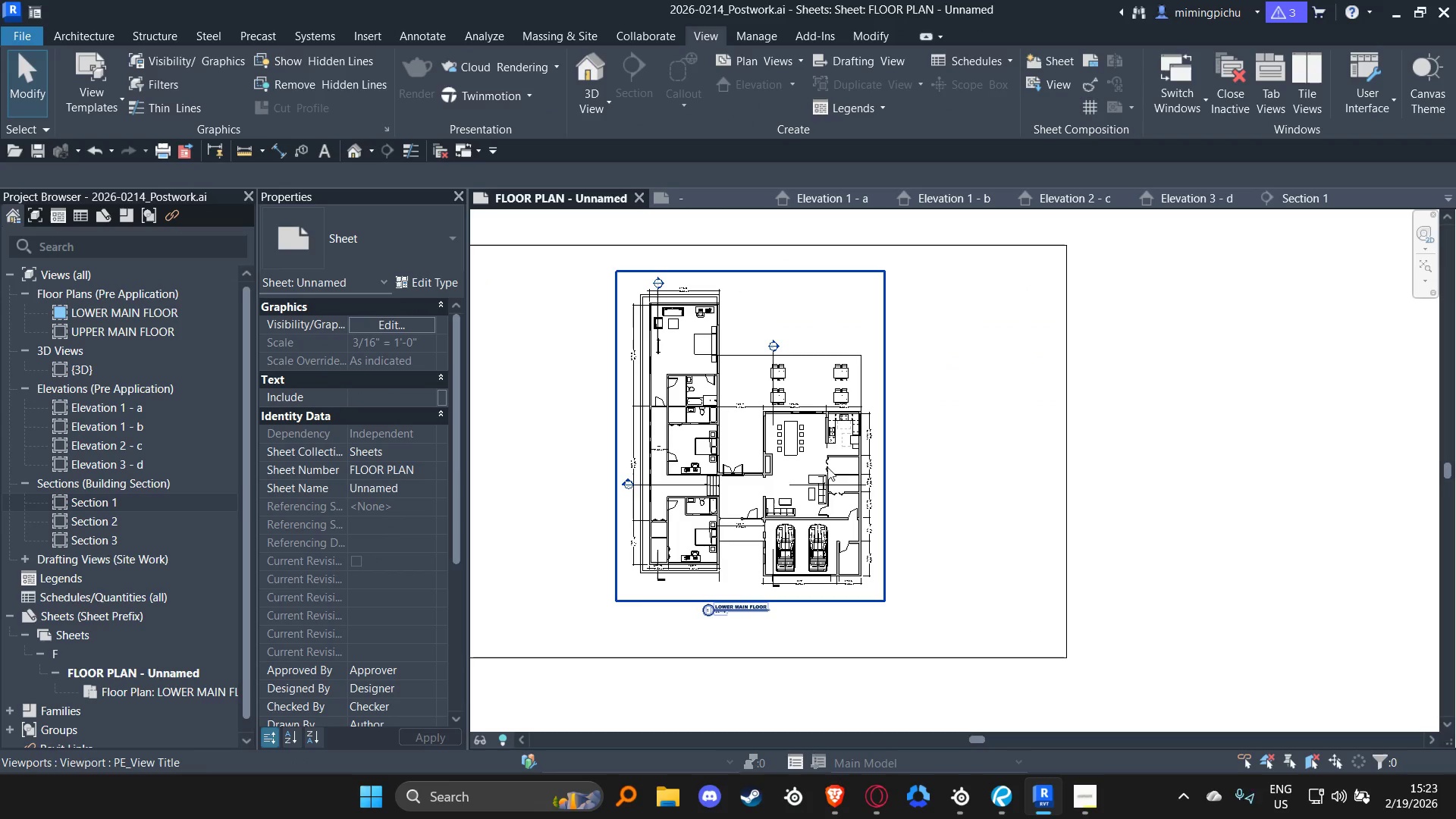 
left_click([956, 490])
 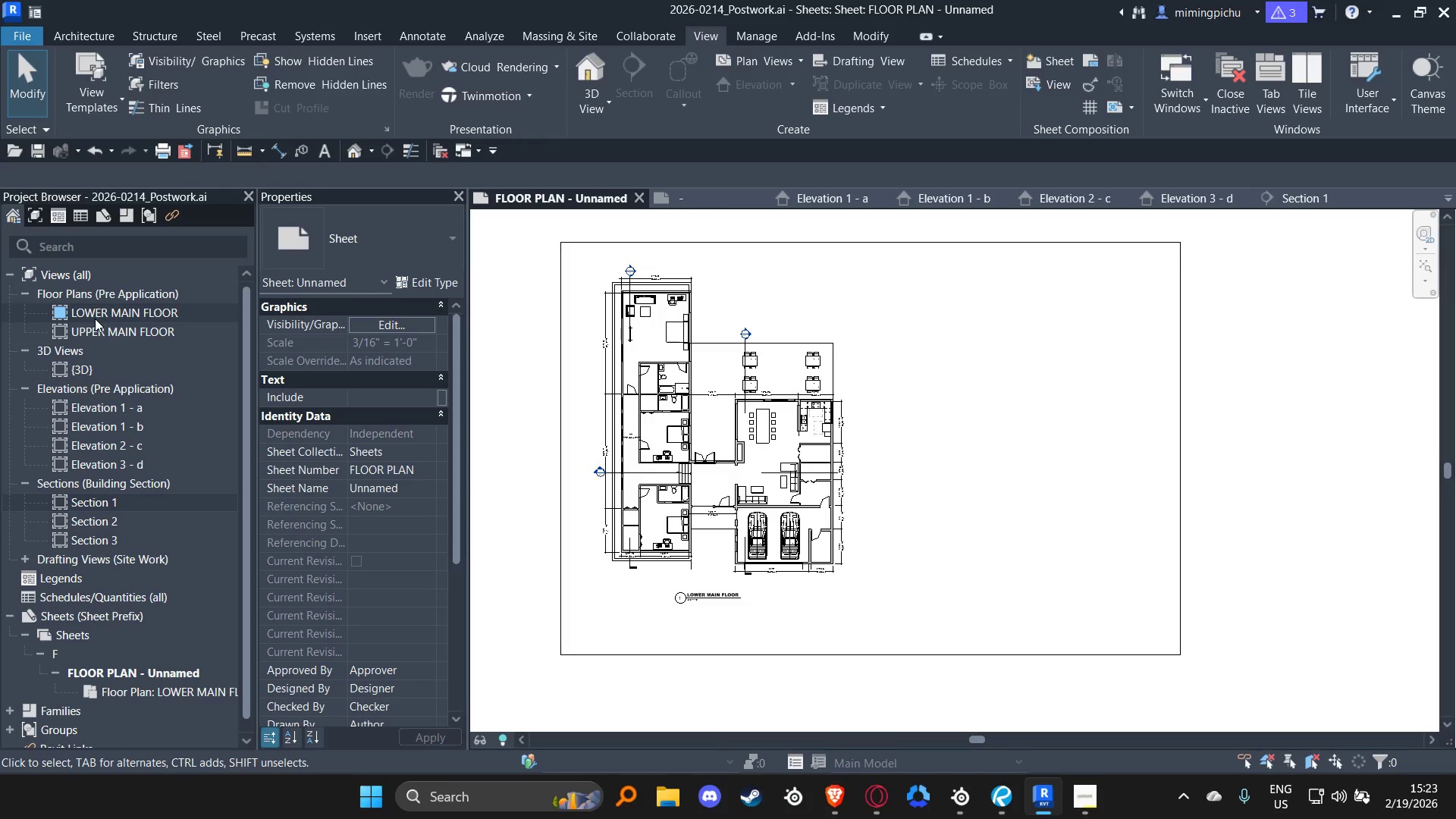 
double_click([95, 317])
 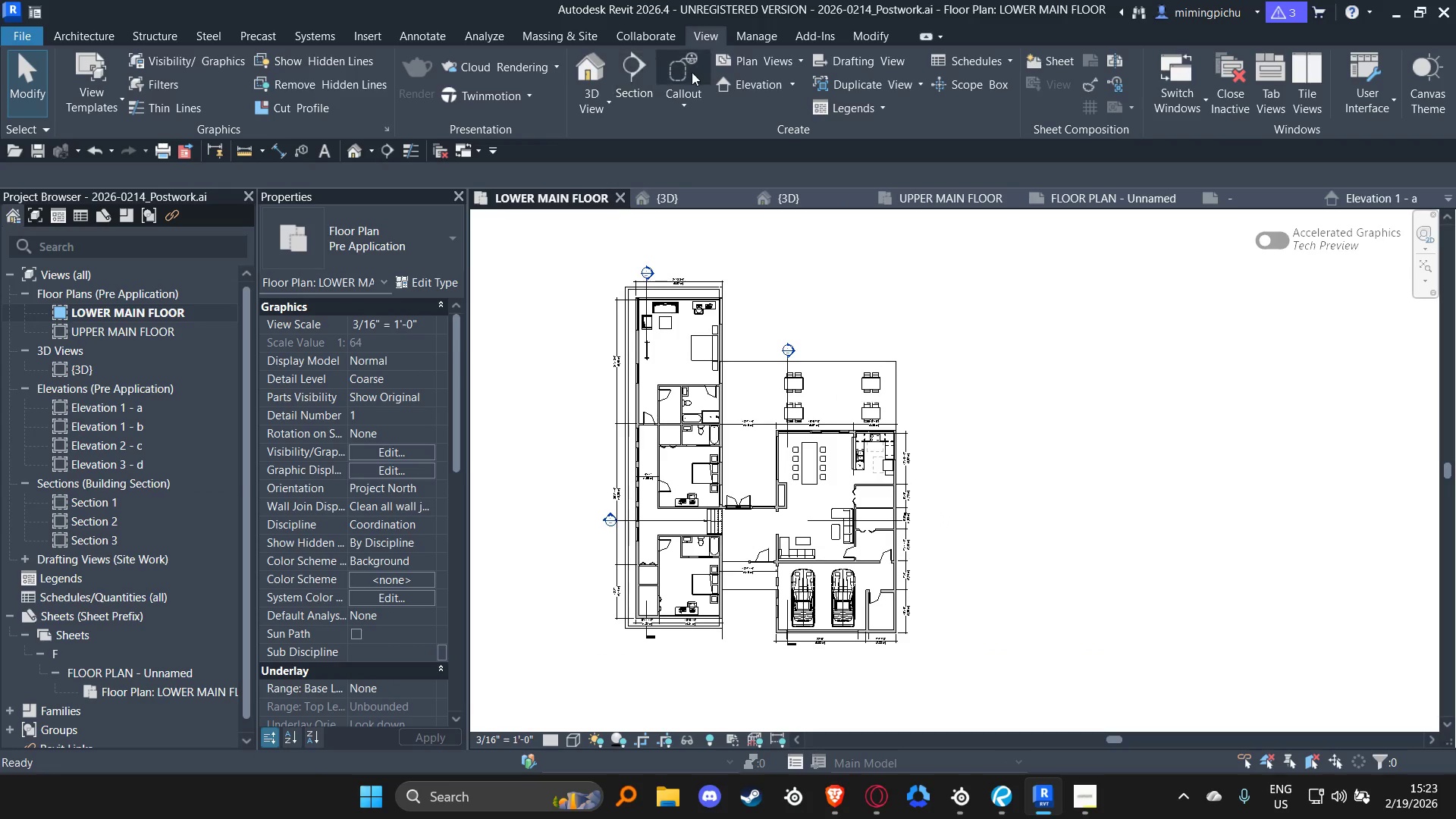 
left_click([749, 60])
 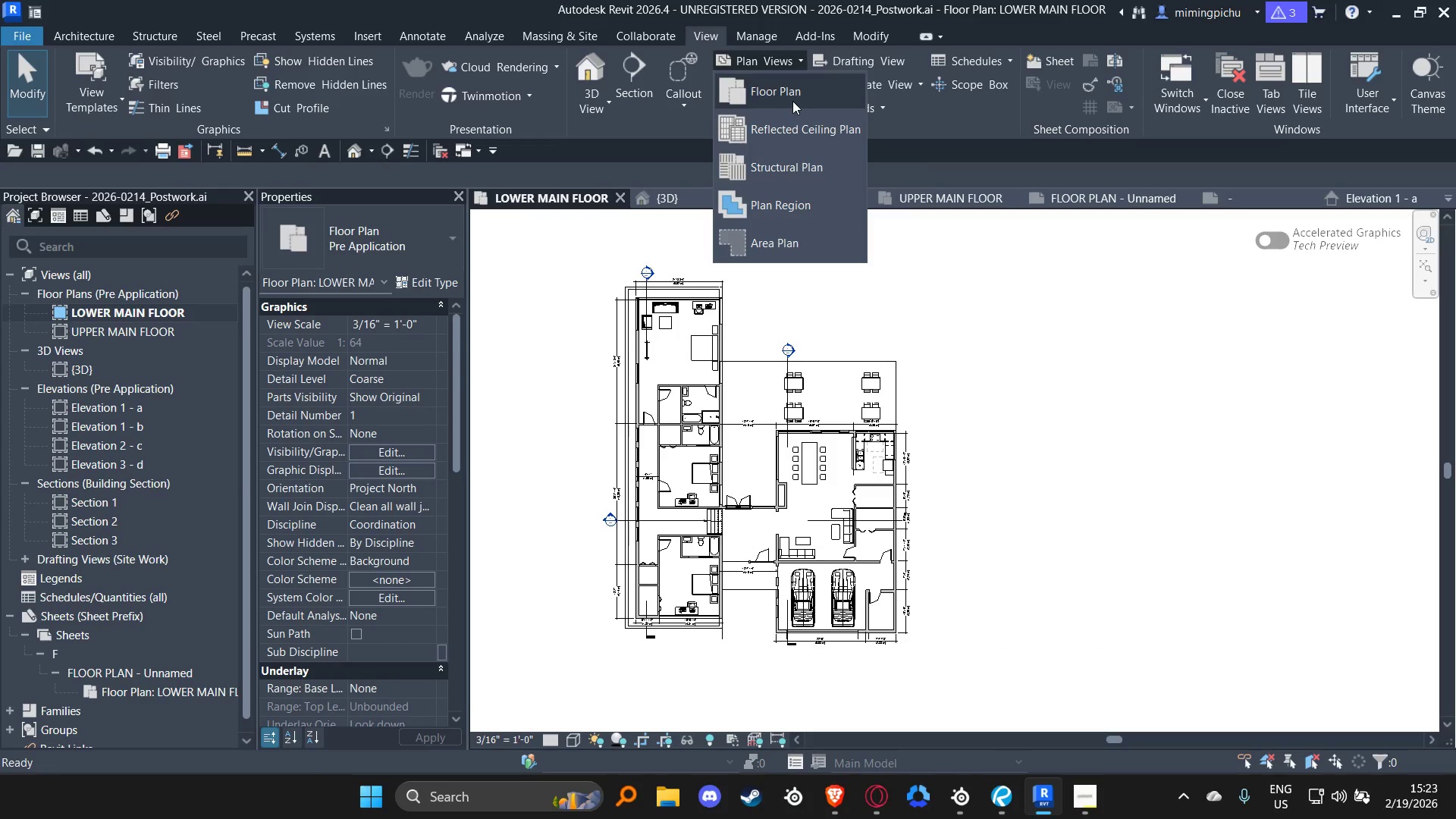 
left_click([792, 101])
 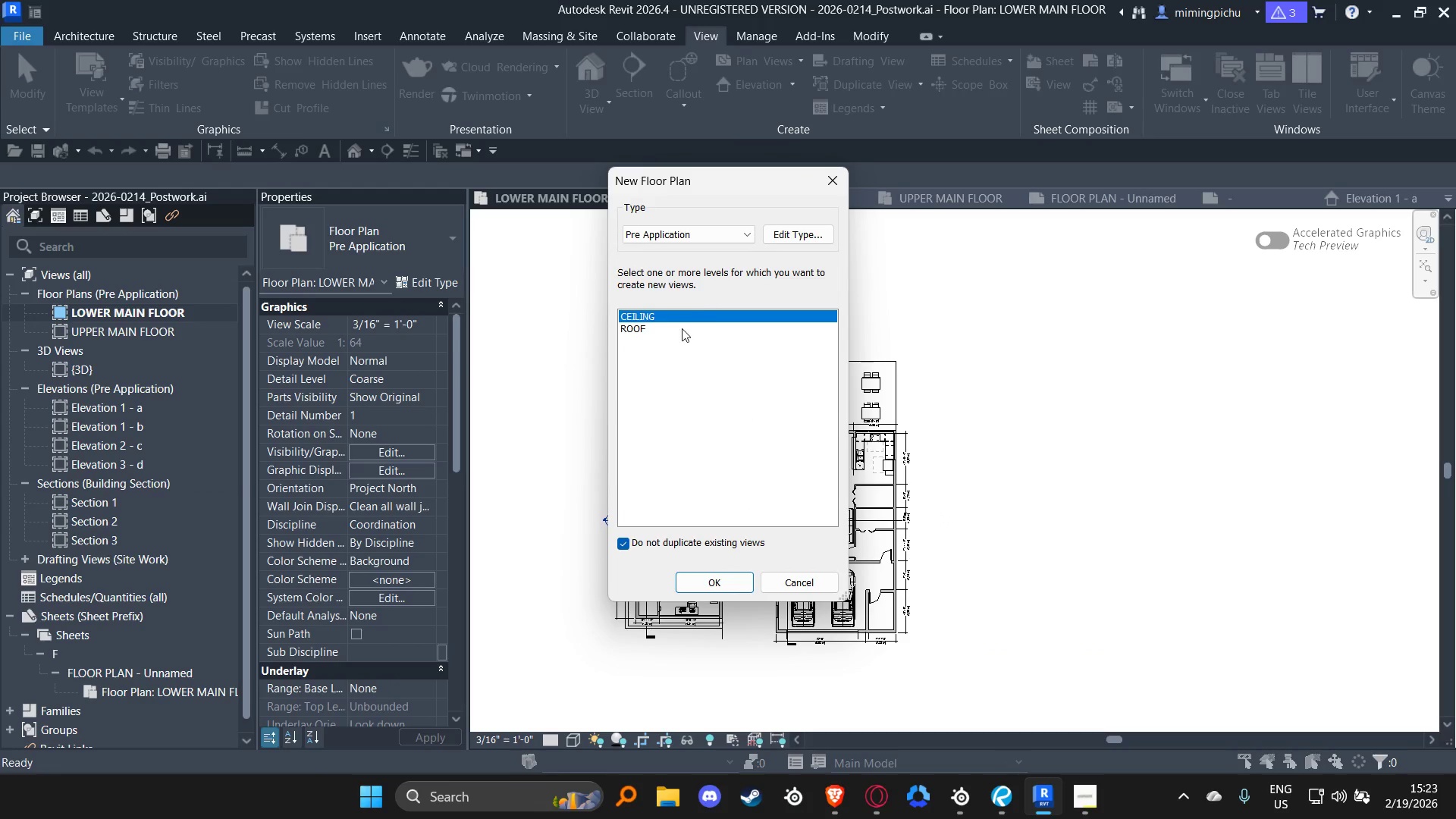 
left_click([672, 329])
 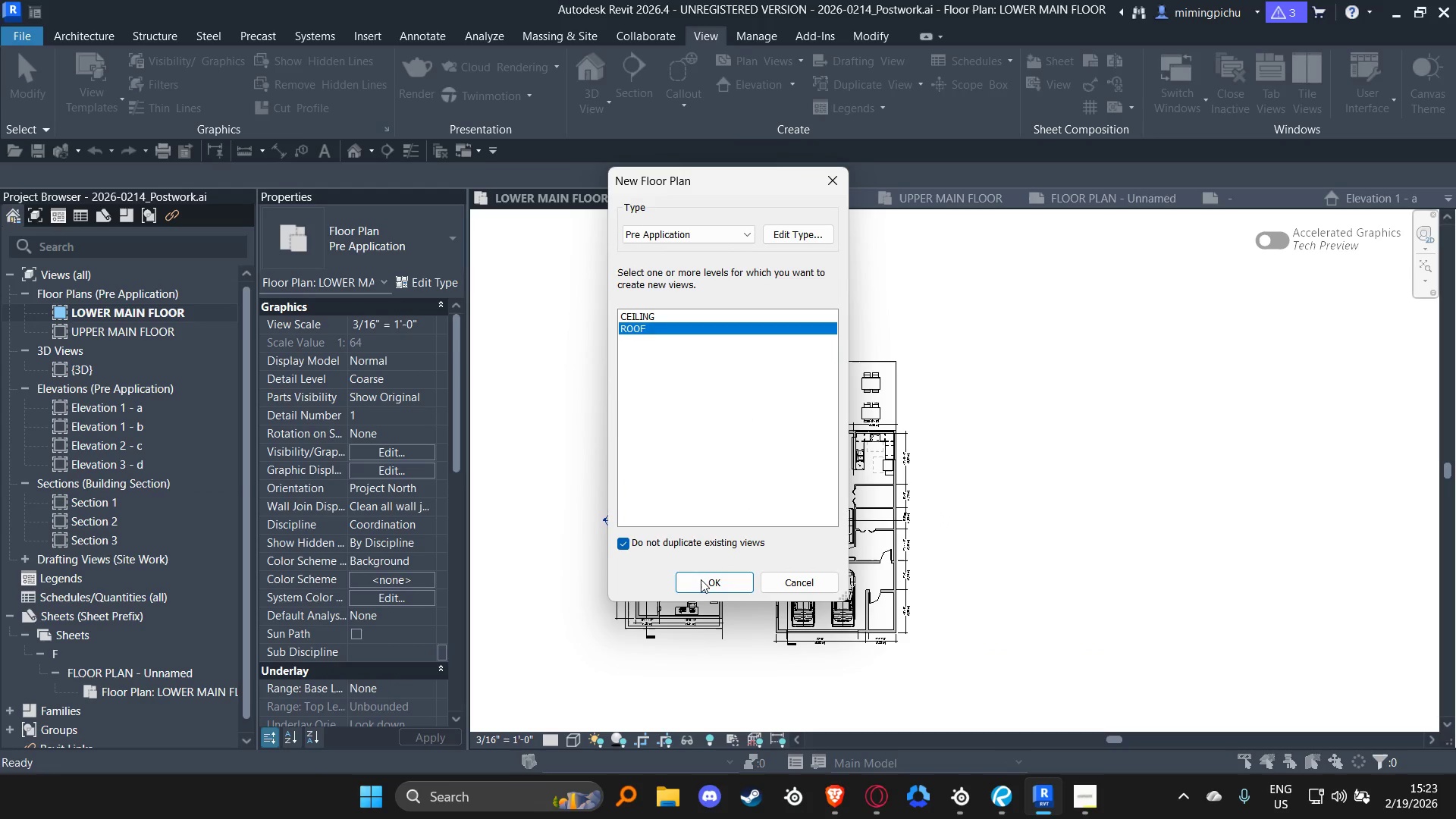 
left_click([701, 582])
 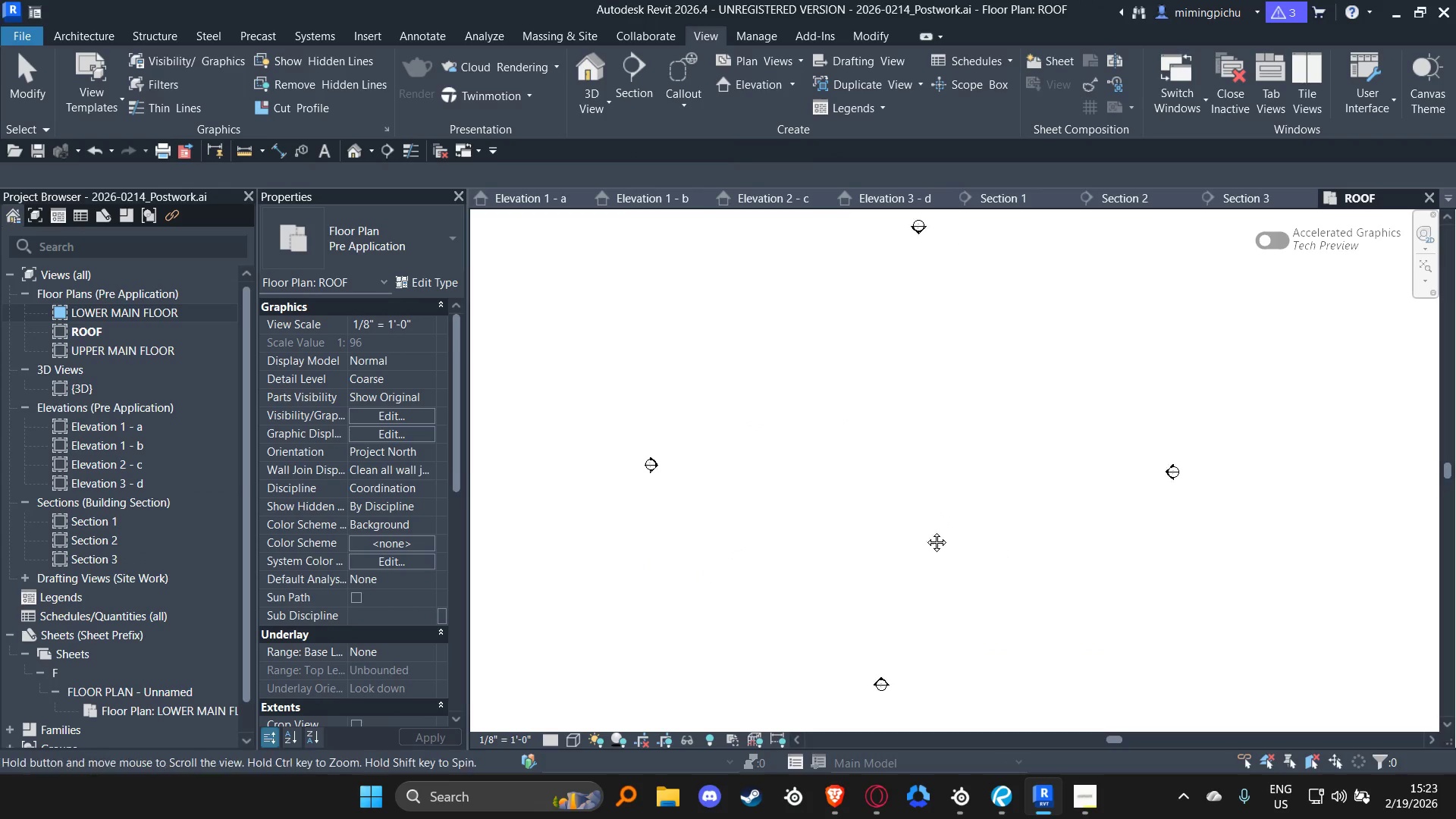 
left_click([868, 535])
 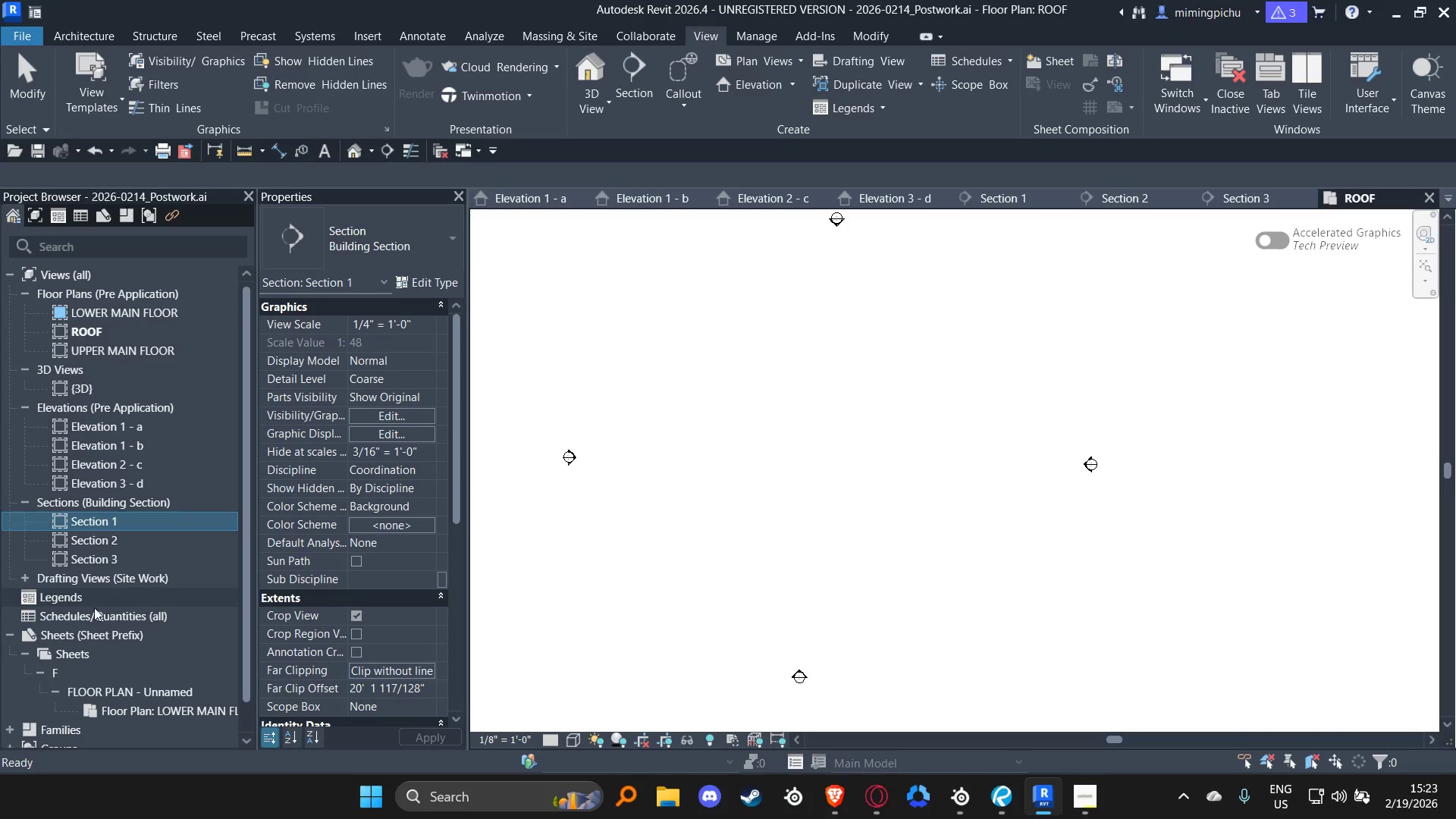 
double_click([100, 697])
 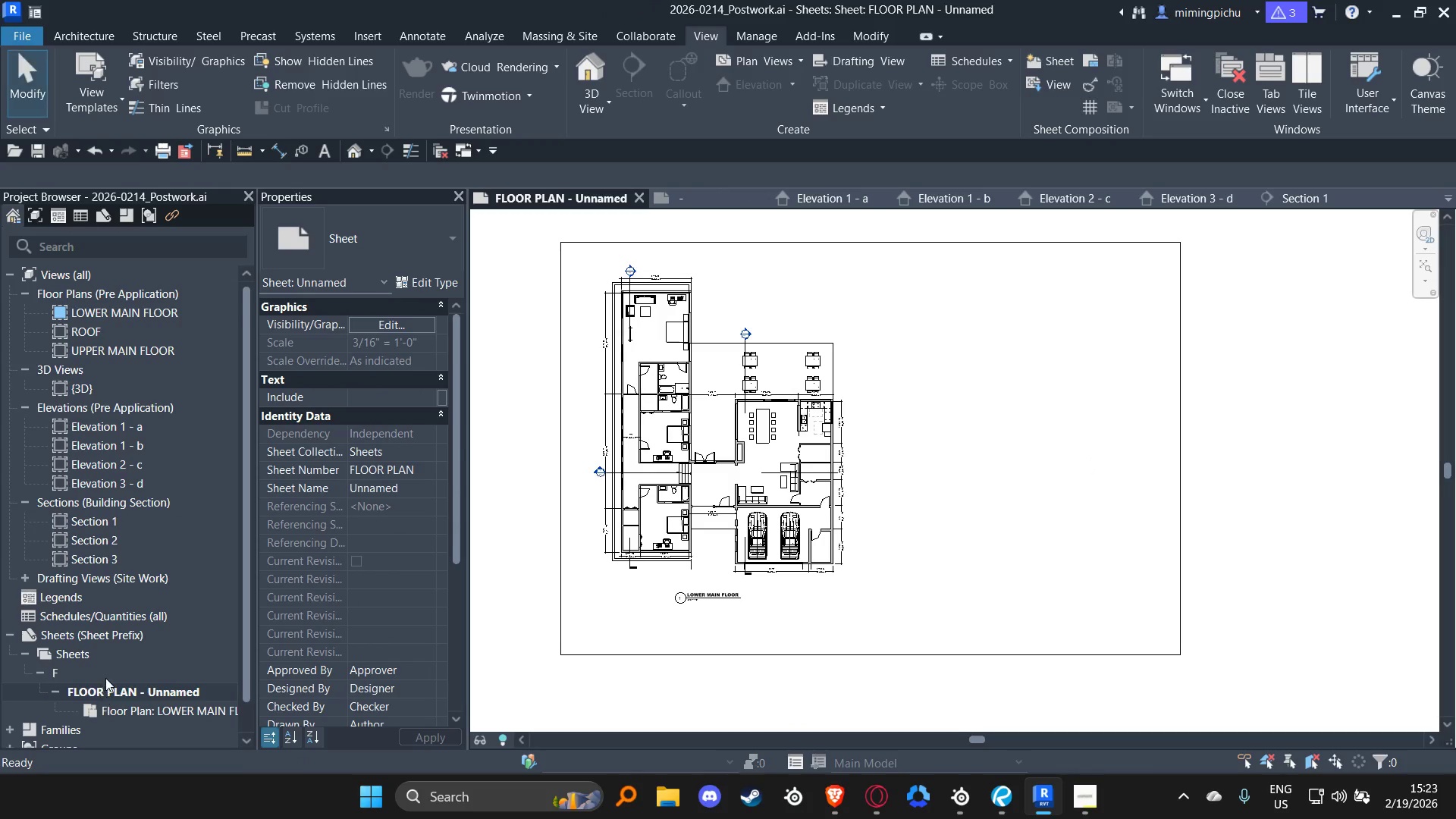 
right_click([110, 662])
 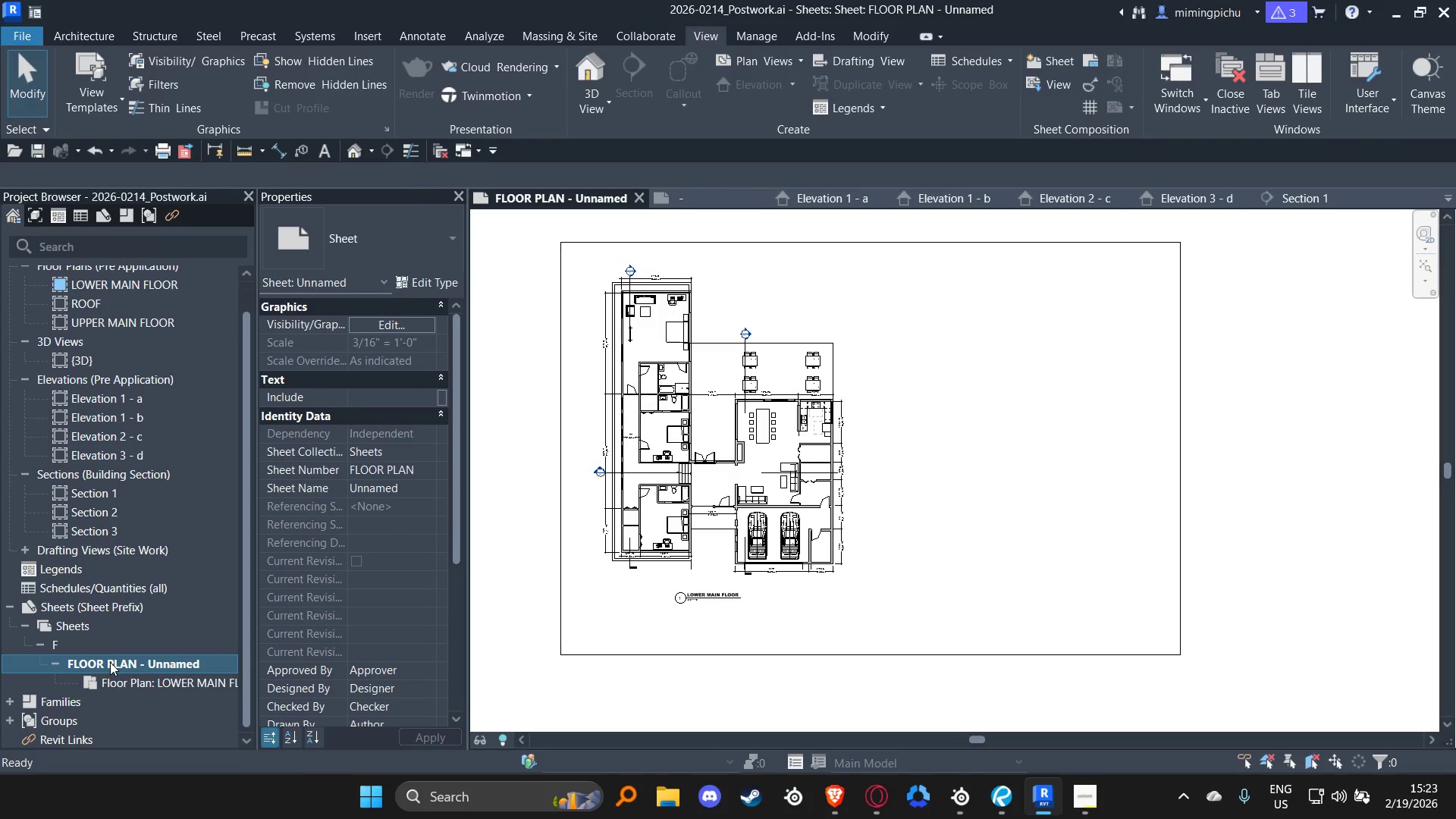 
scroll: coordinate [110, 670], scroll_direction: down, amount: 2.0
 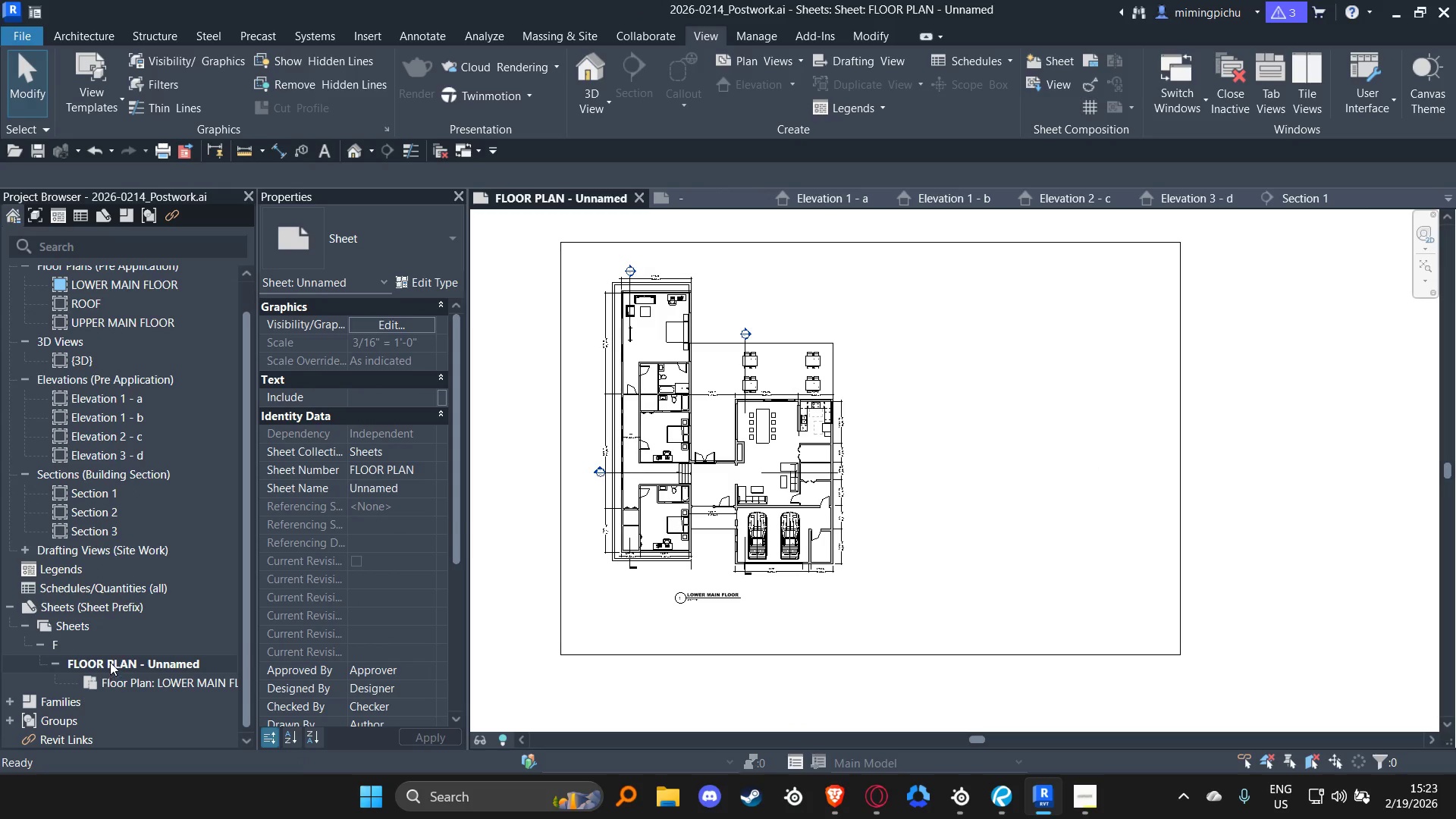 
double_click([110, 662])
 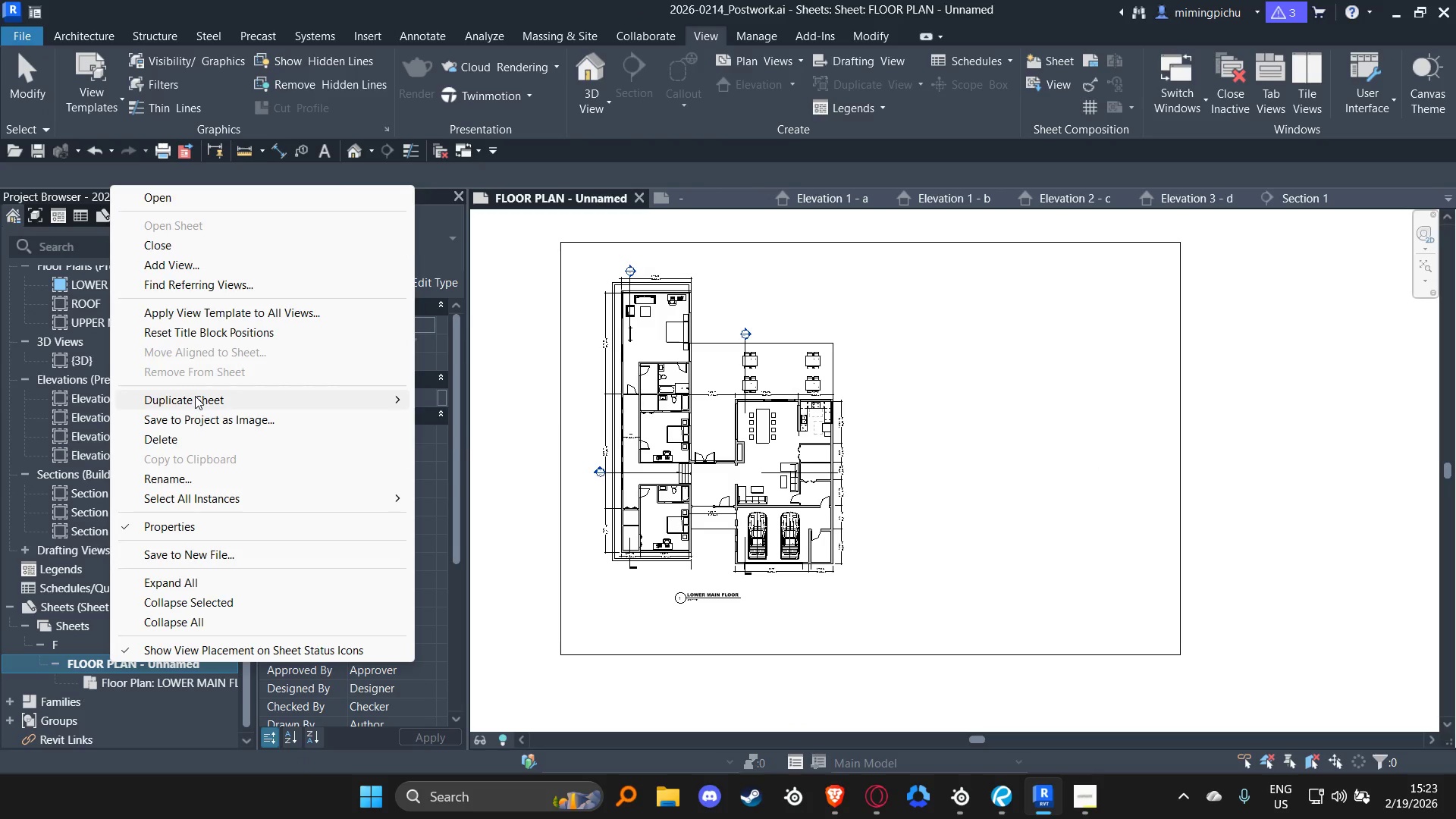 
left_click([507, 403])
 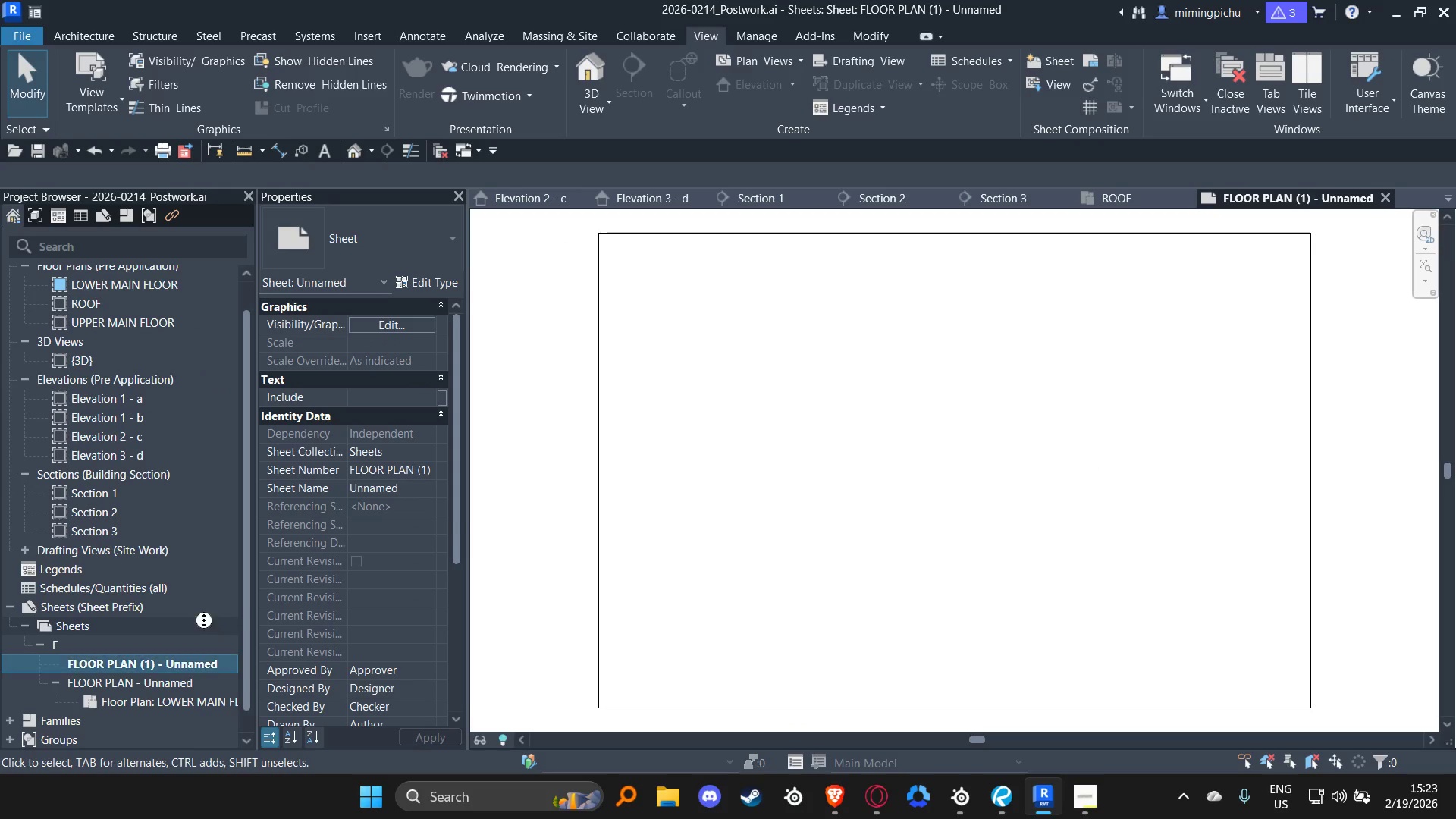 
double_click([164, 662])
 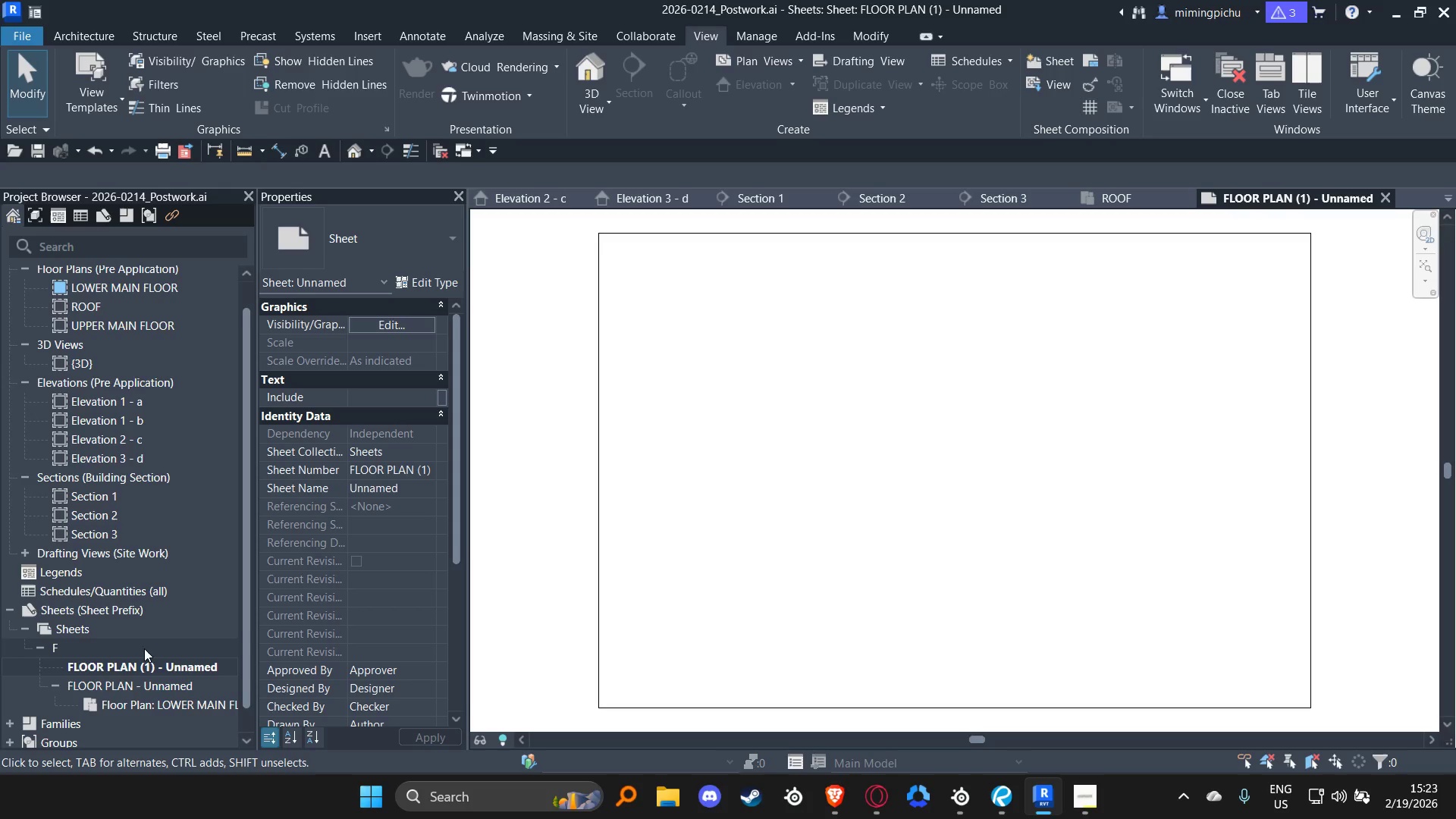 
double_click([140, 658])
 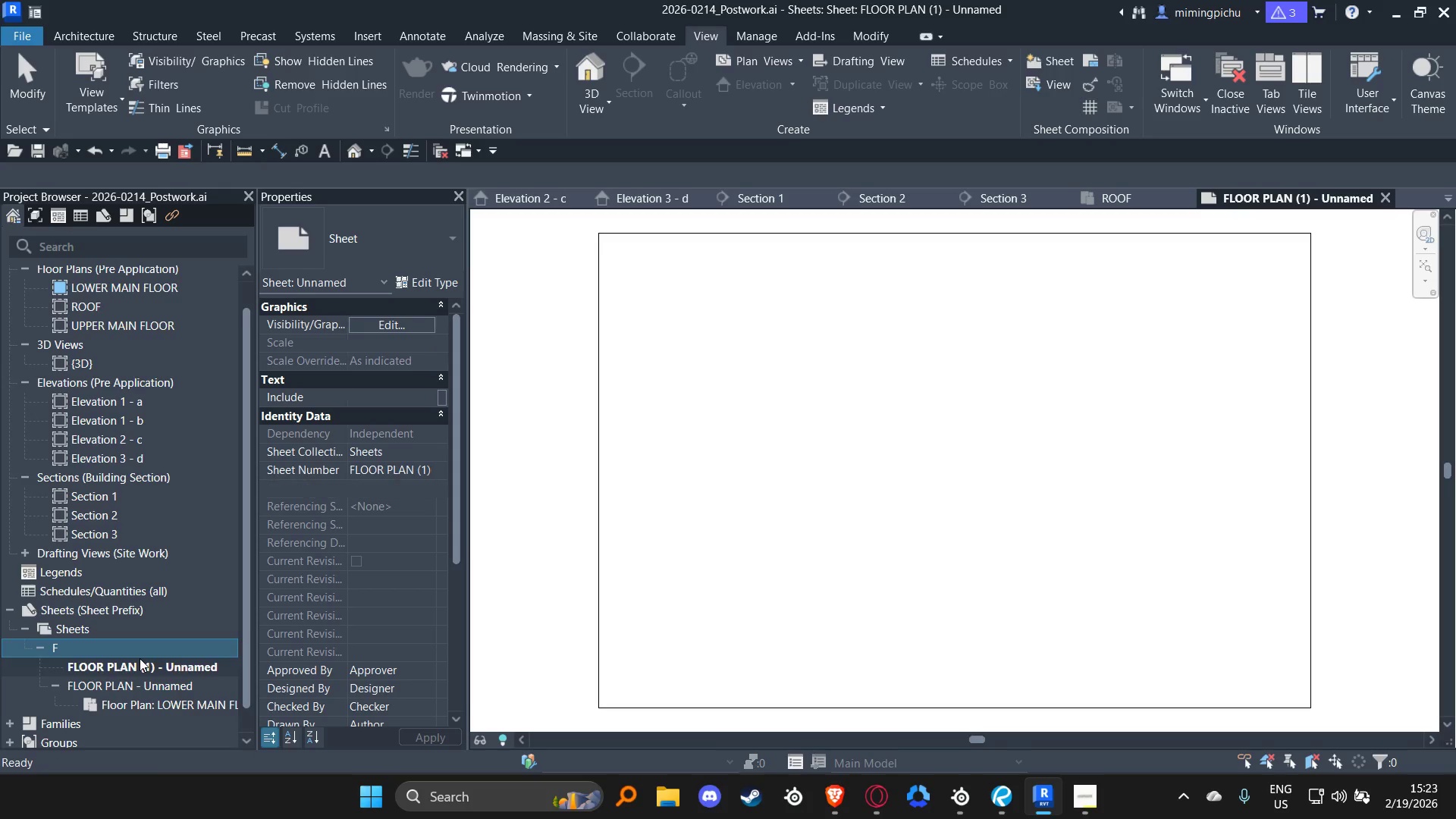 
triple_click([140, 658])
 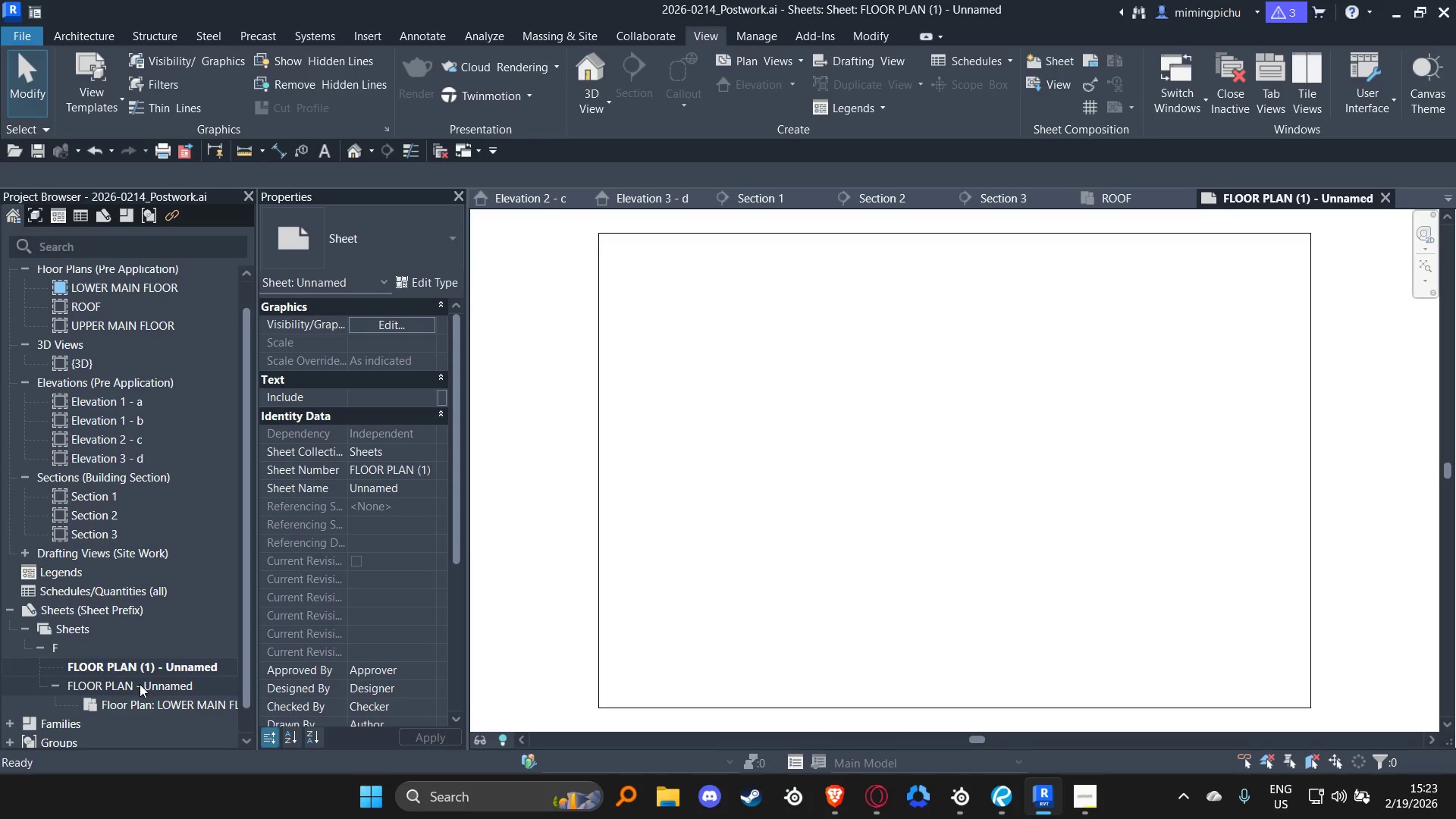 
double_click([140, 684])
 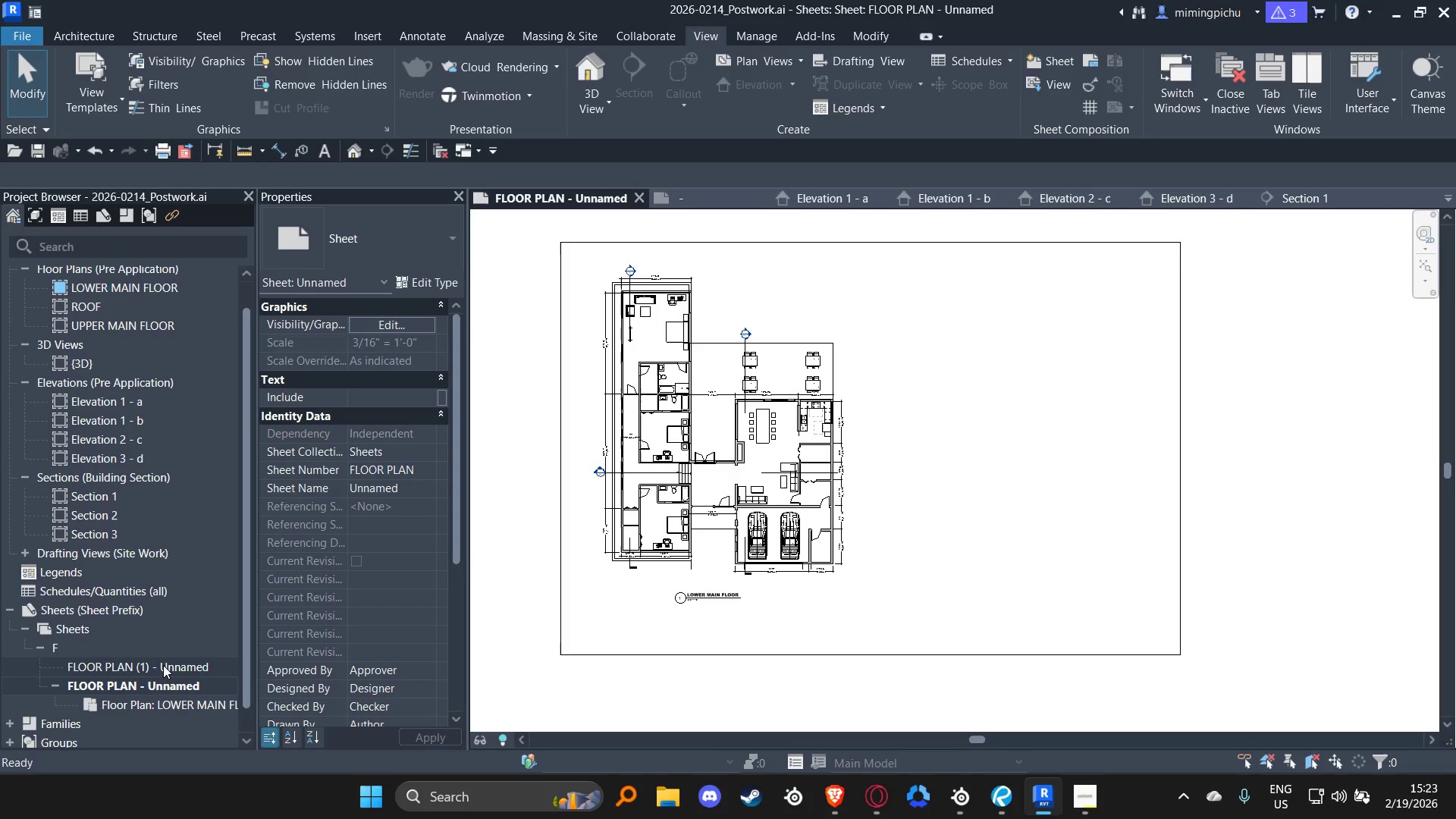 
left_click([161, 668])
 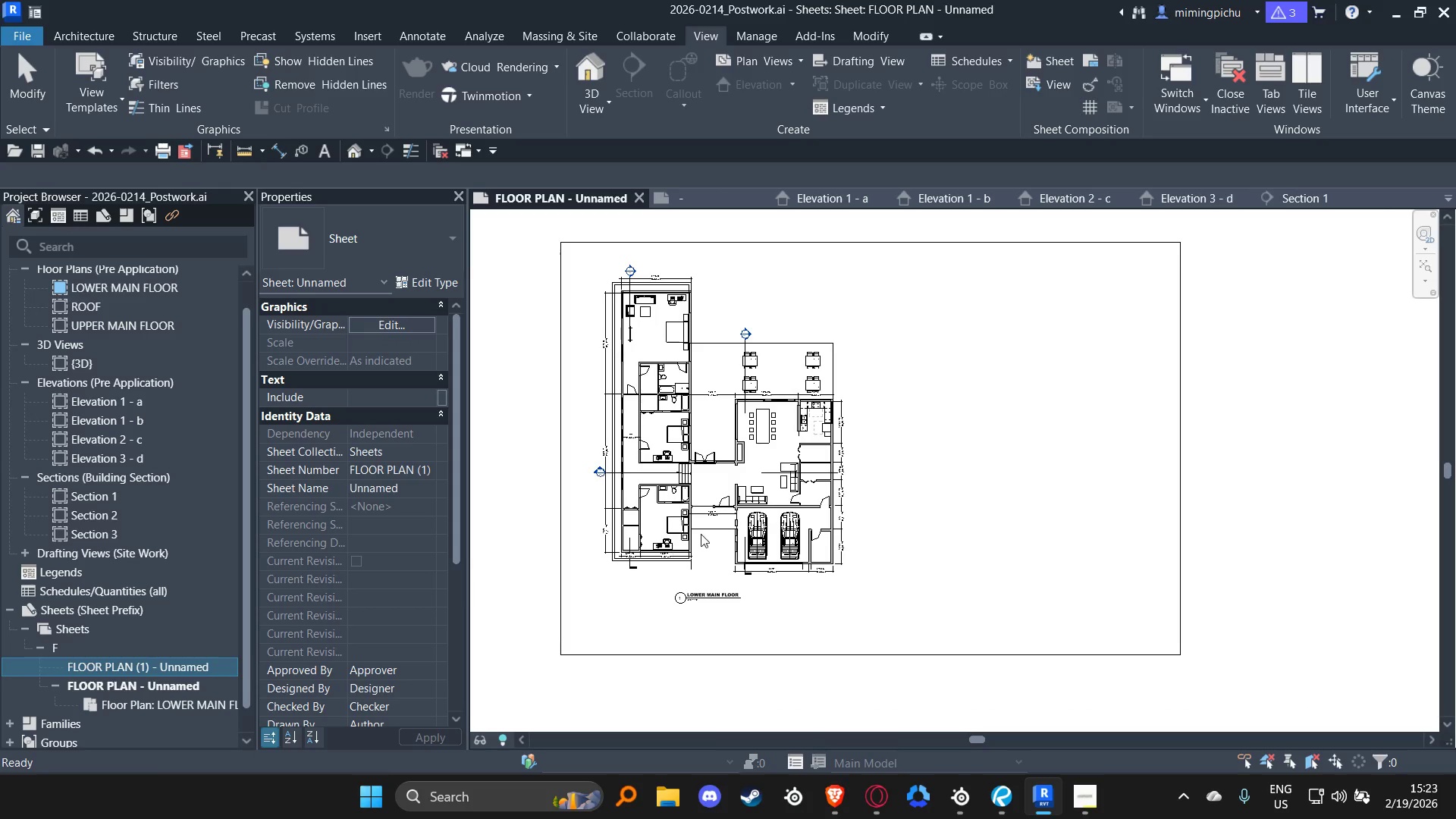 
left_click([701, 514])
 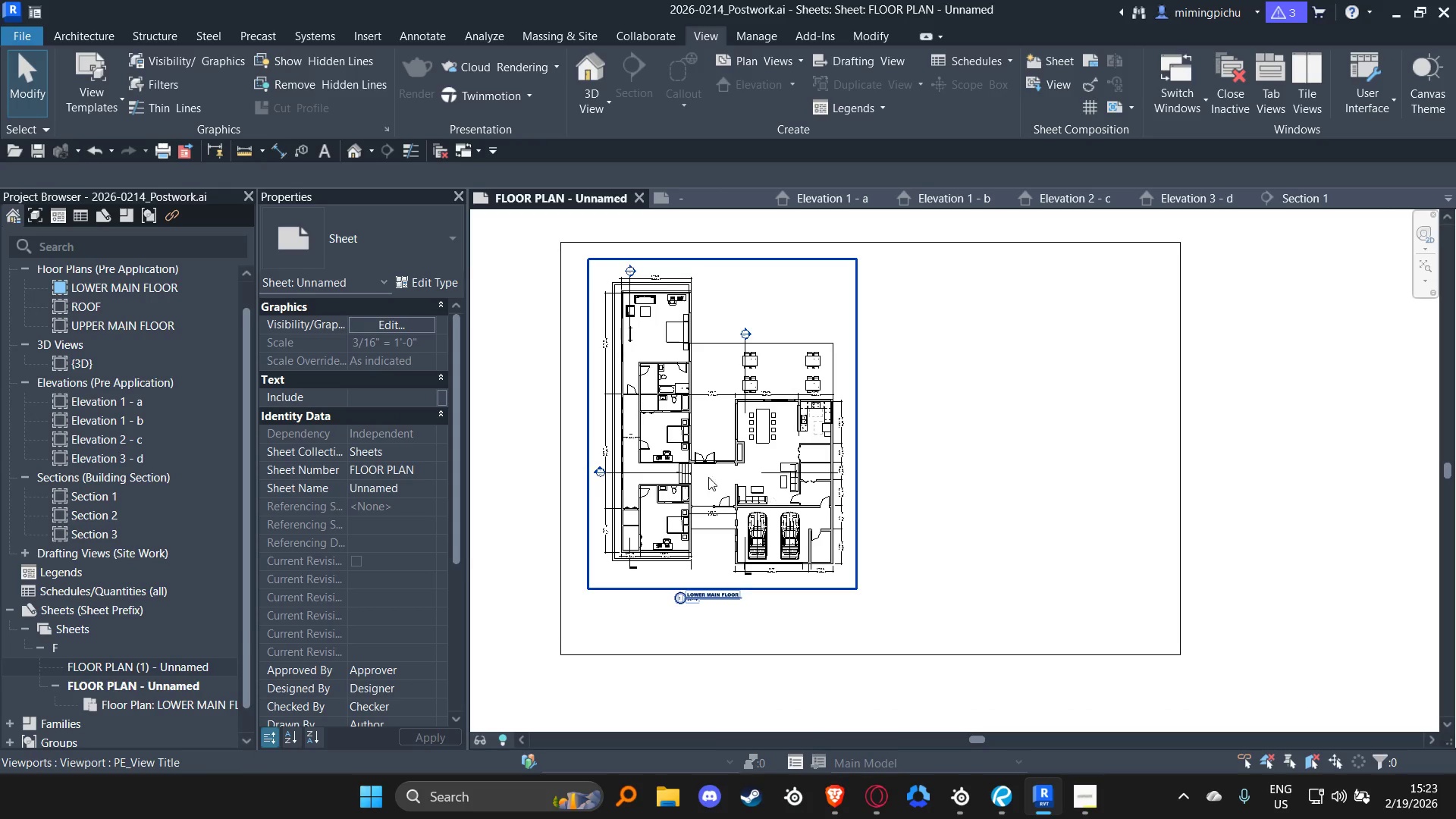 
left_click_drag(start_coordinate=[689, 474], to_coordinate=[823, 472])
 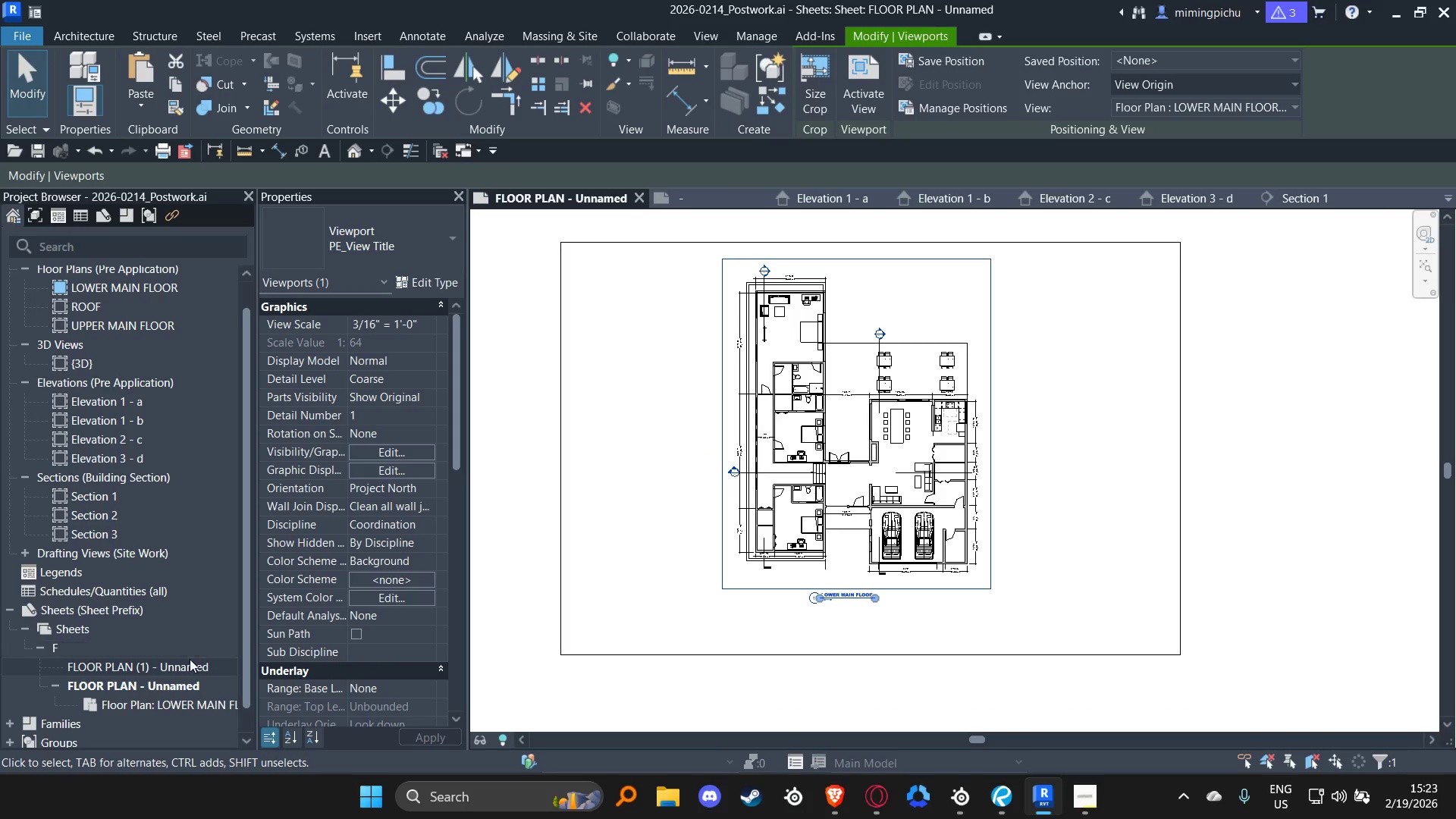 
left_click([186, 661])
 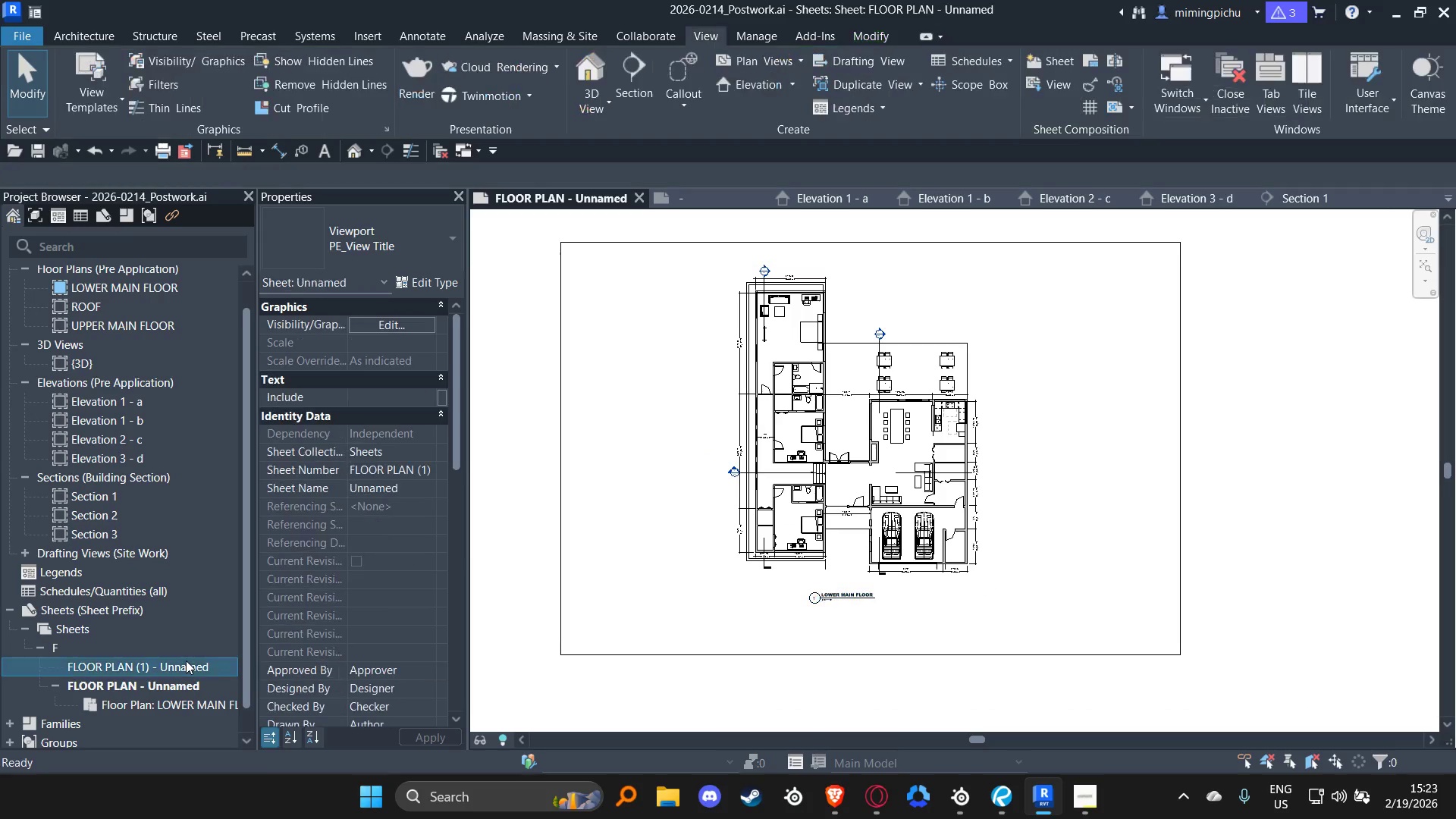 
right_click([186, 661])
 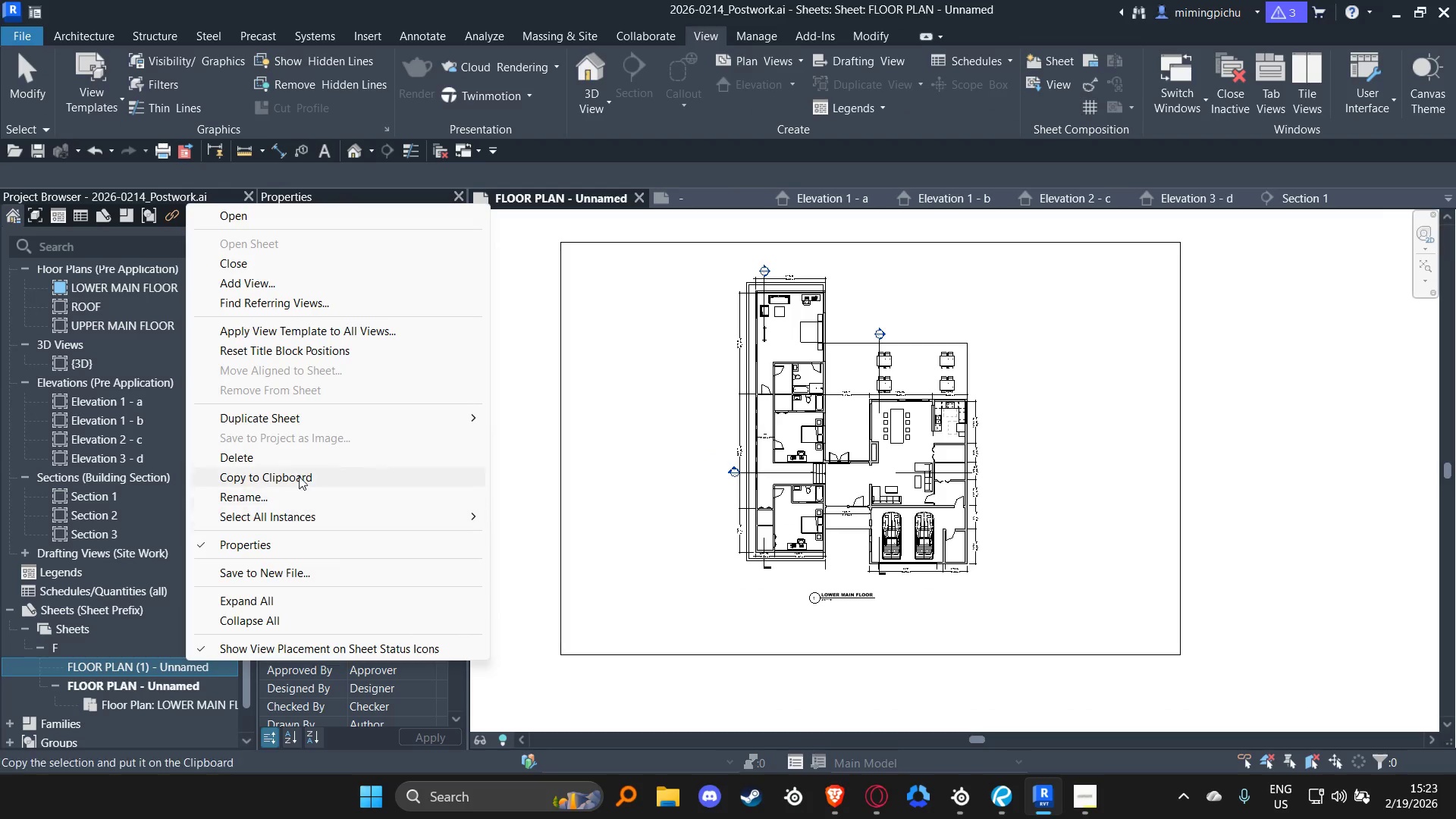 
left_click([289, 494])
 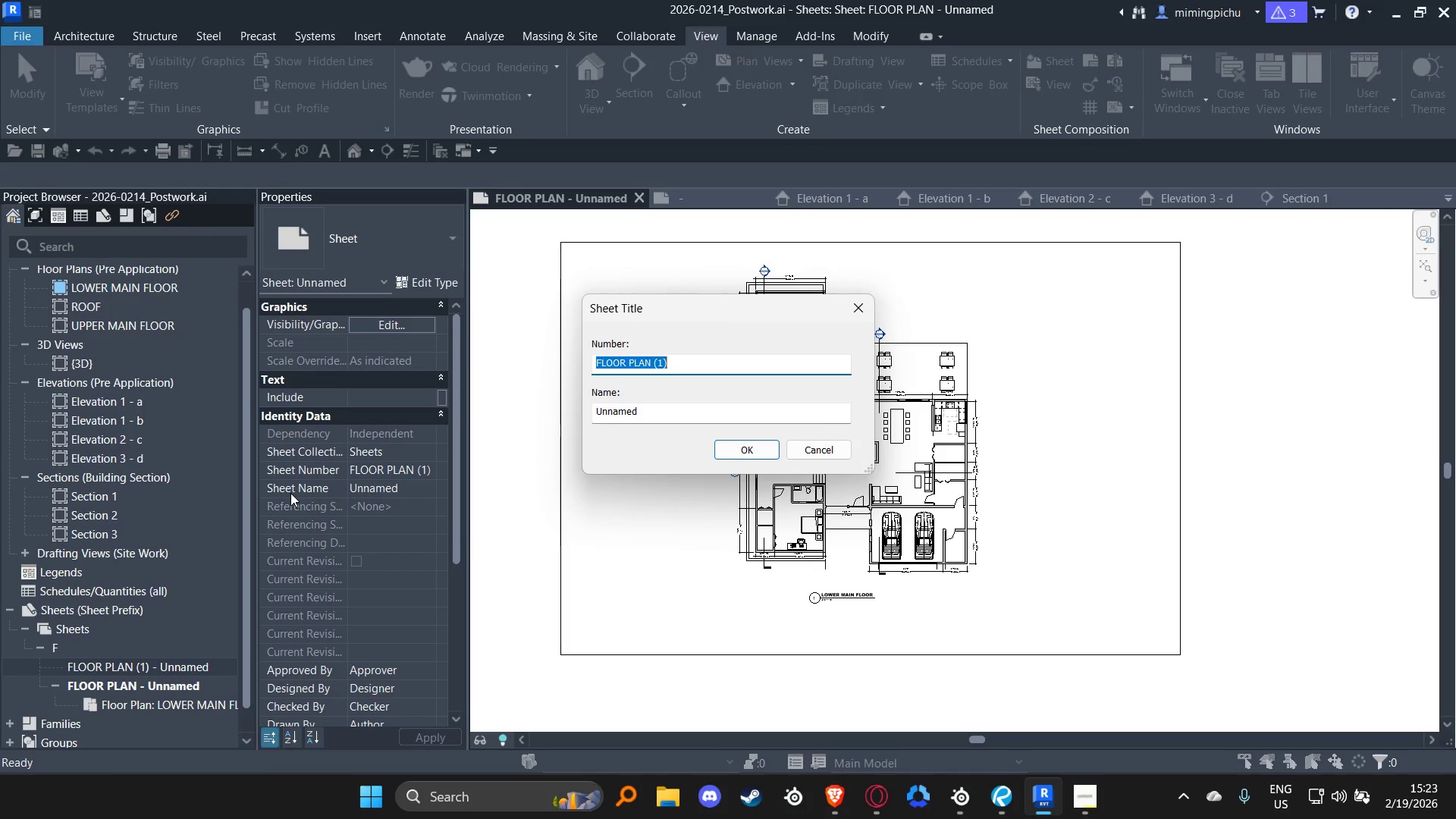 
type(E)
key(Backspace)
type(elevations)
 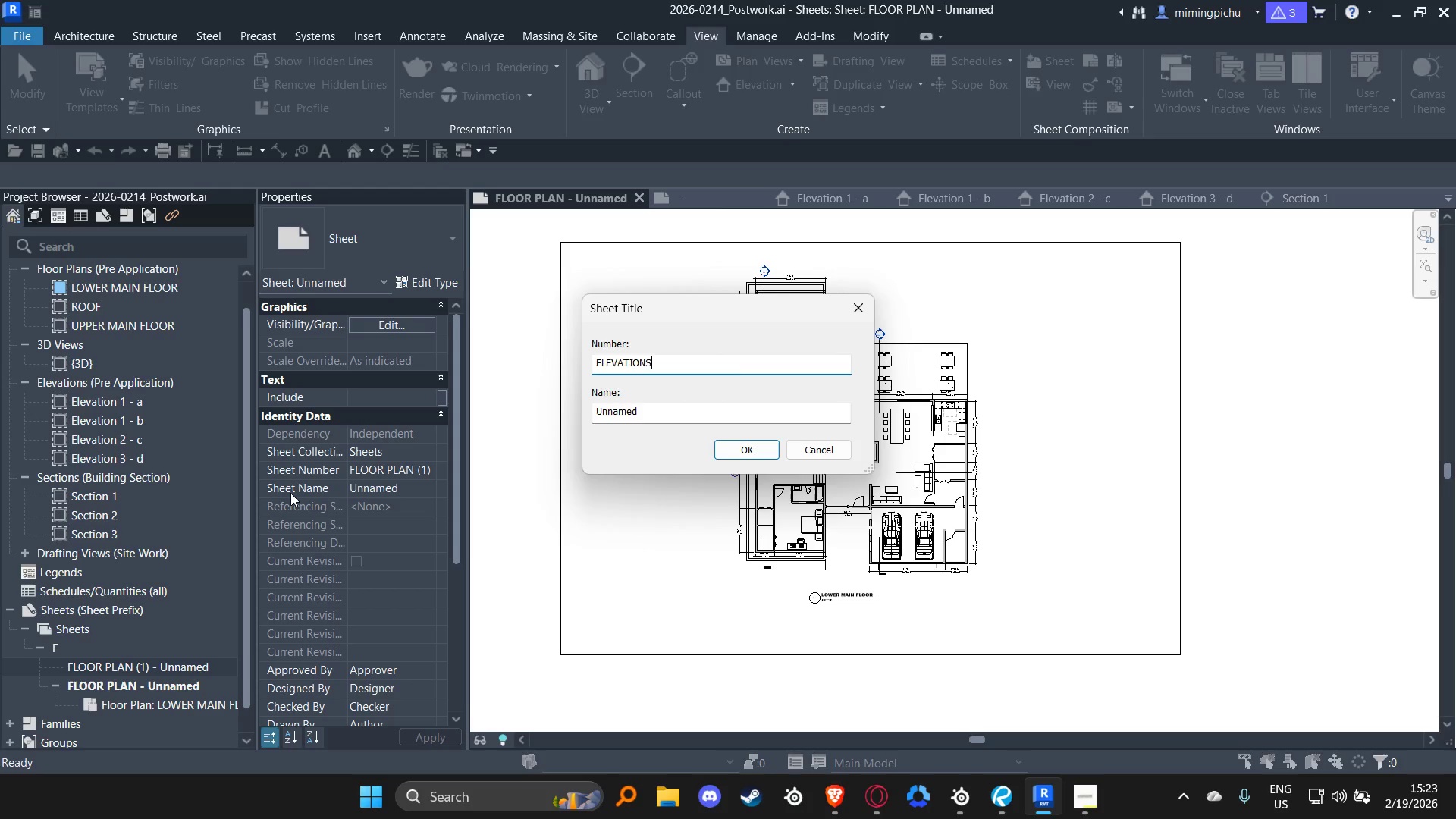 
key(Enter)
 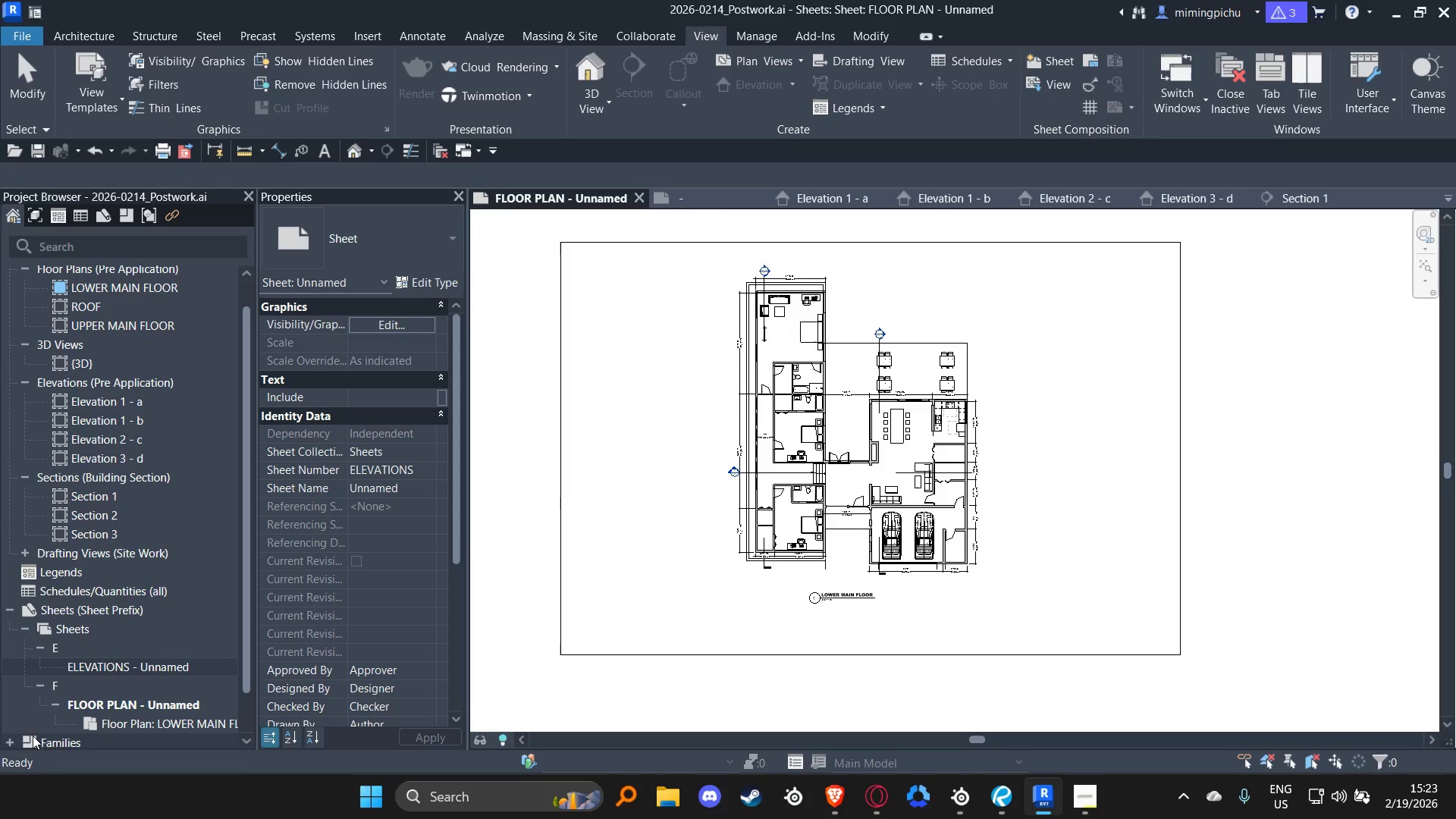 
scroll: coordinate [170, 611], scroll_direction: down, amount: 2.0
 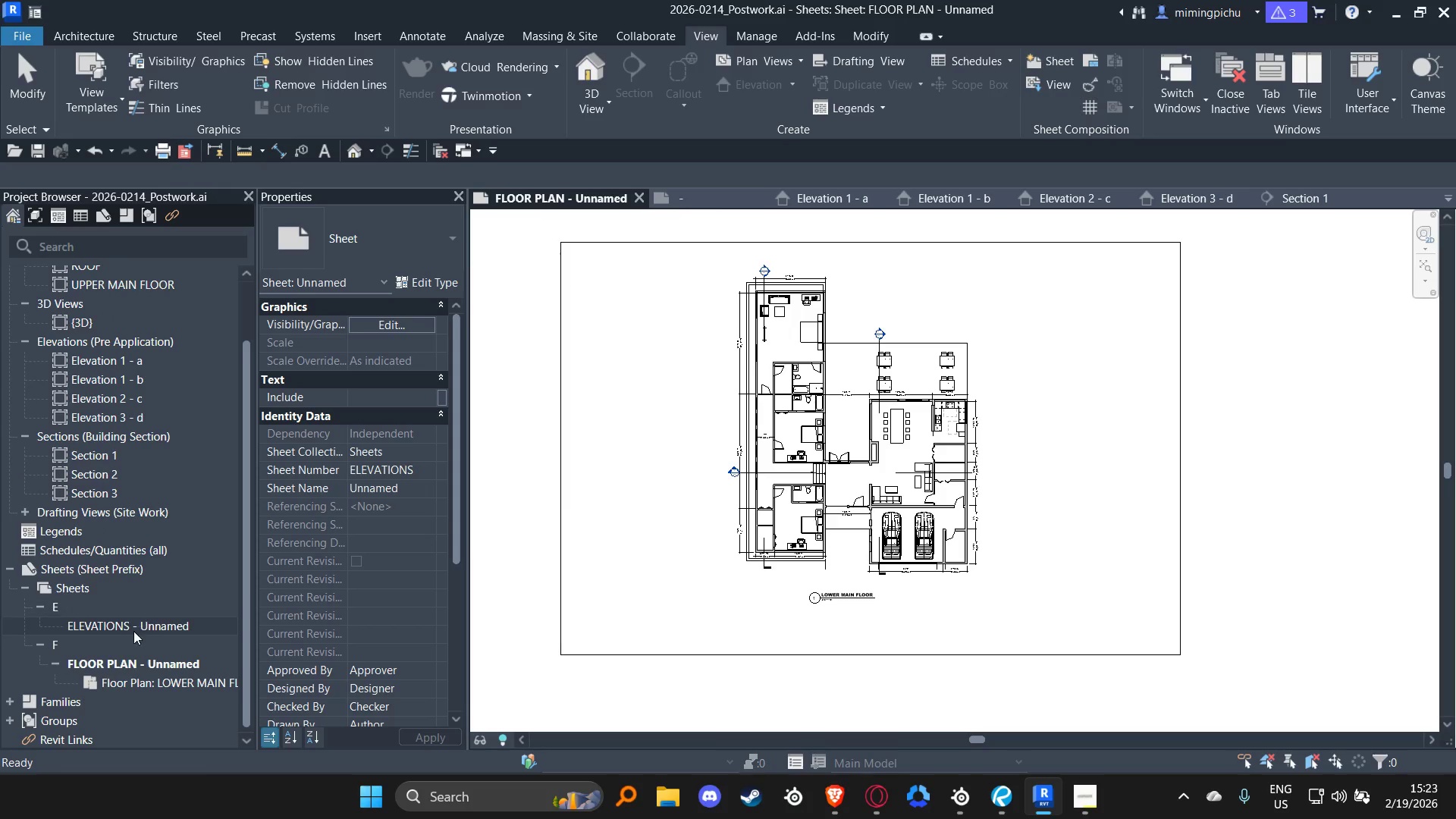 
double_click([133, 632])
 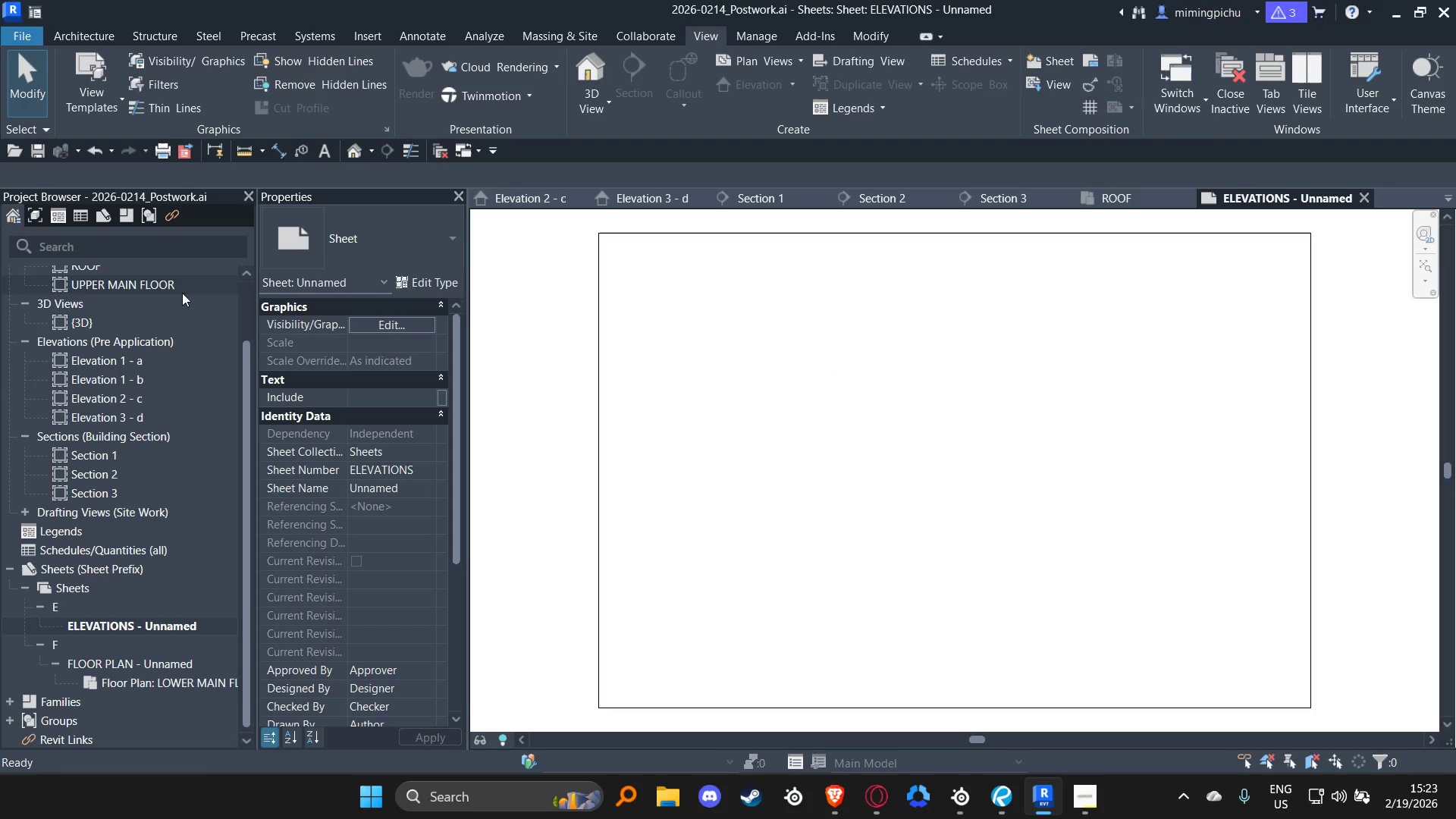 
scroll: coordinate [129, 420], scroll_direction: up, amount: 2.0
 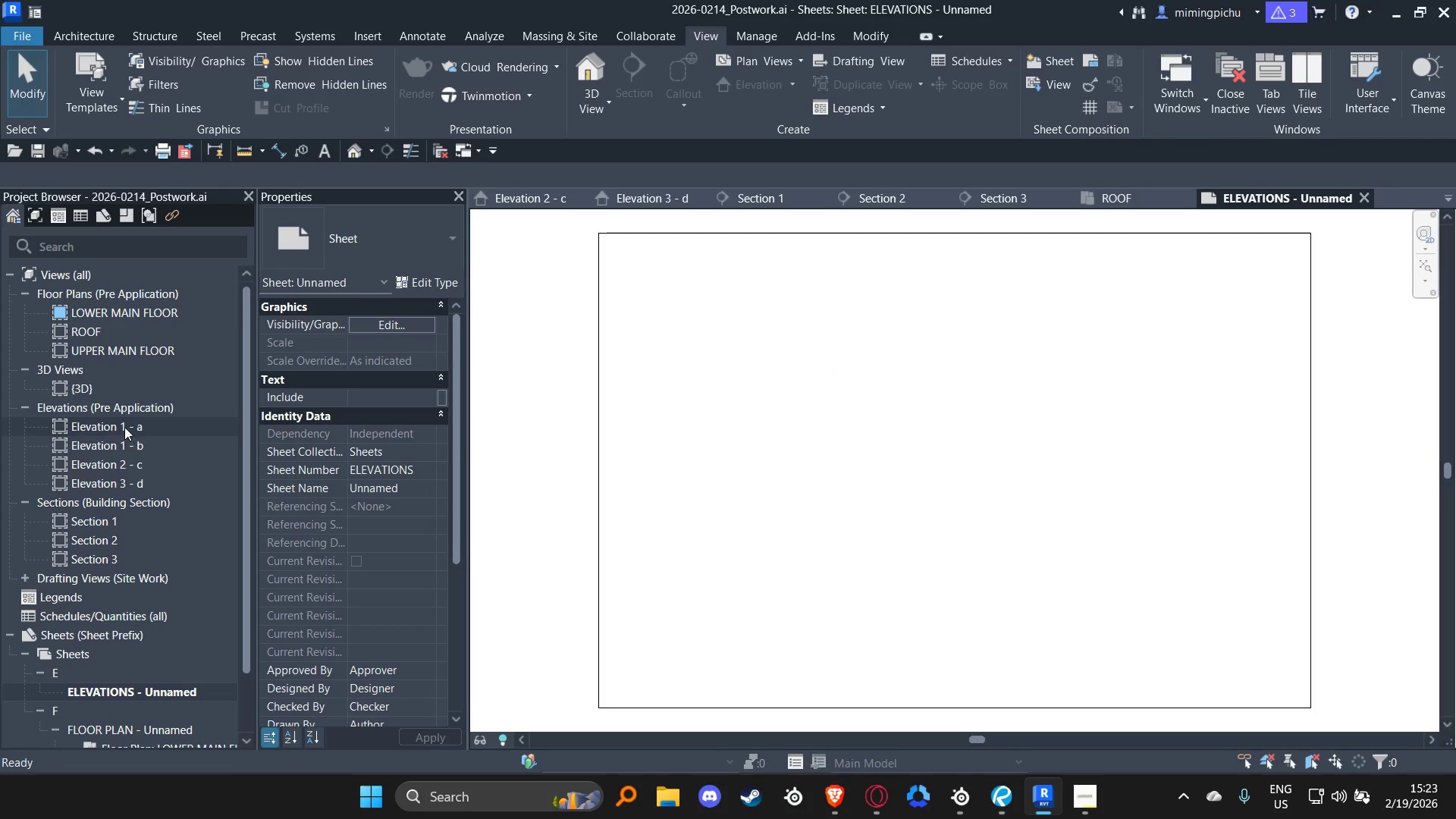 
left_click_drag(start_coordinate=[121, 425], to_coordinate=[947, 422])
 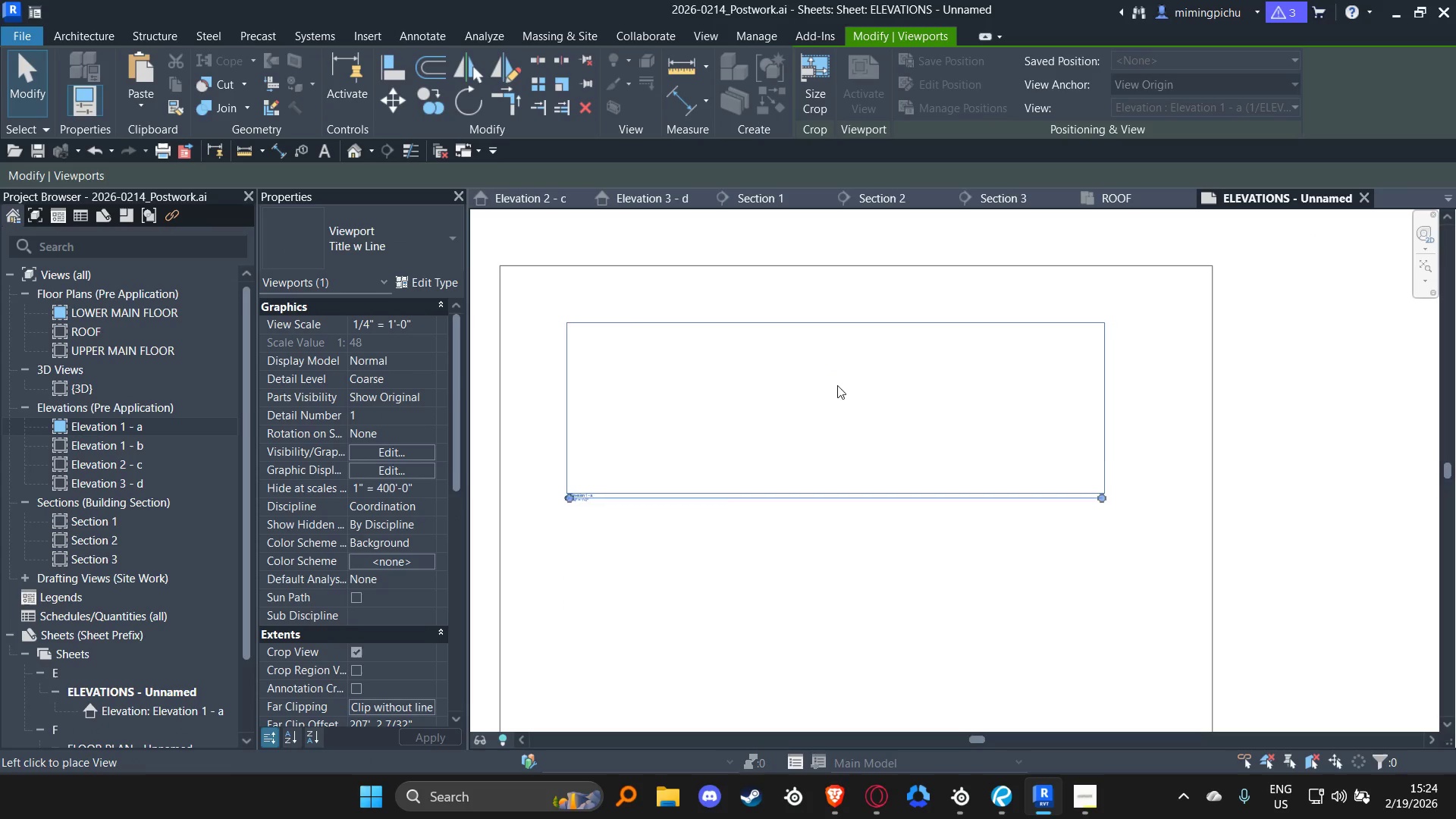 
left_click([844, 361])
 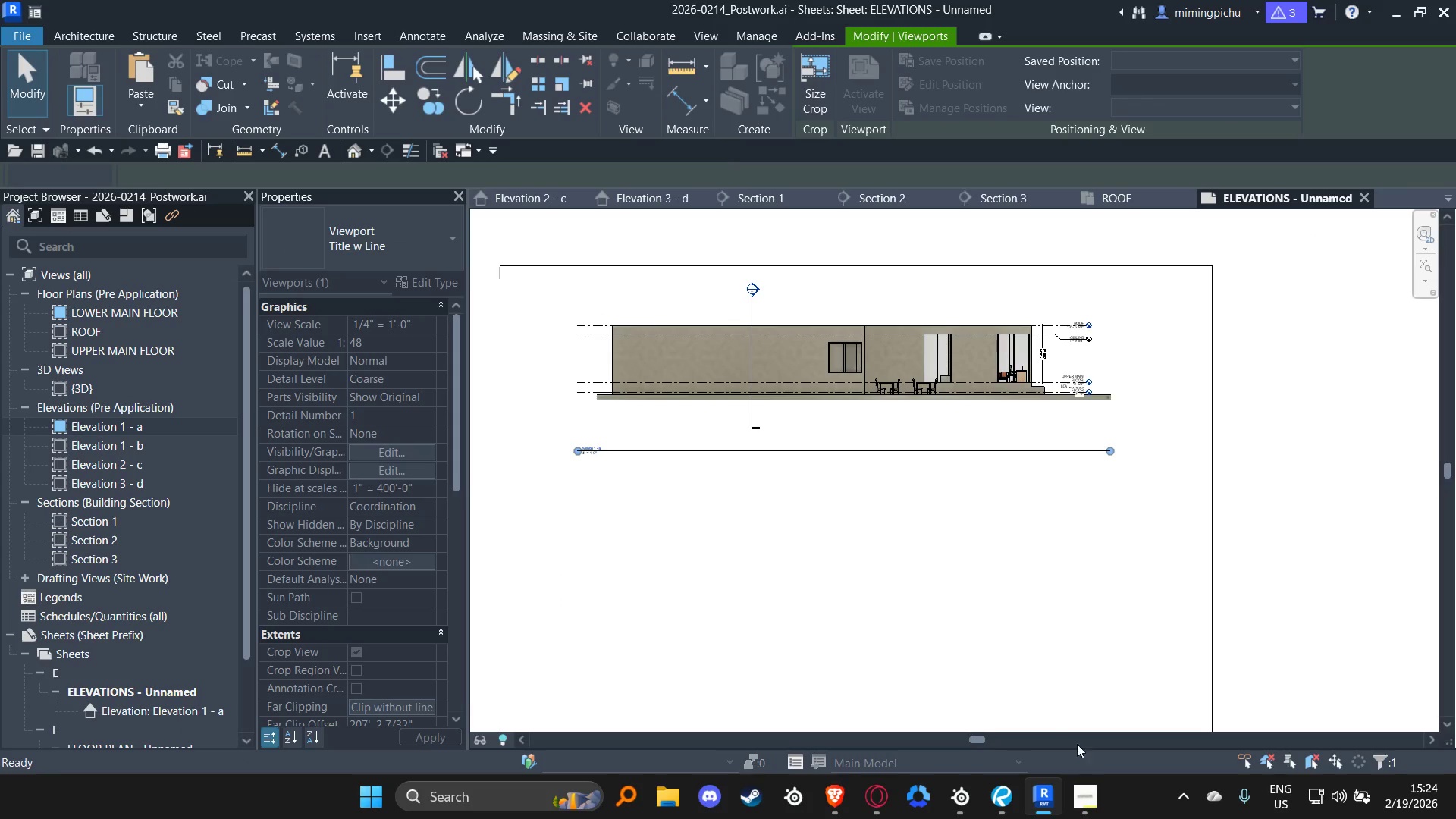 
left_click([1090, 798])